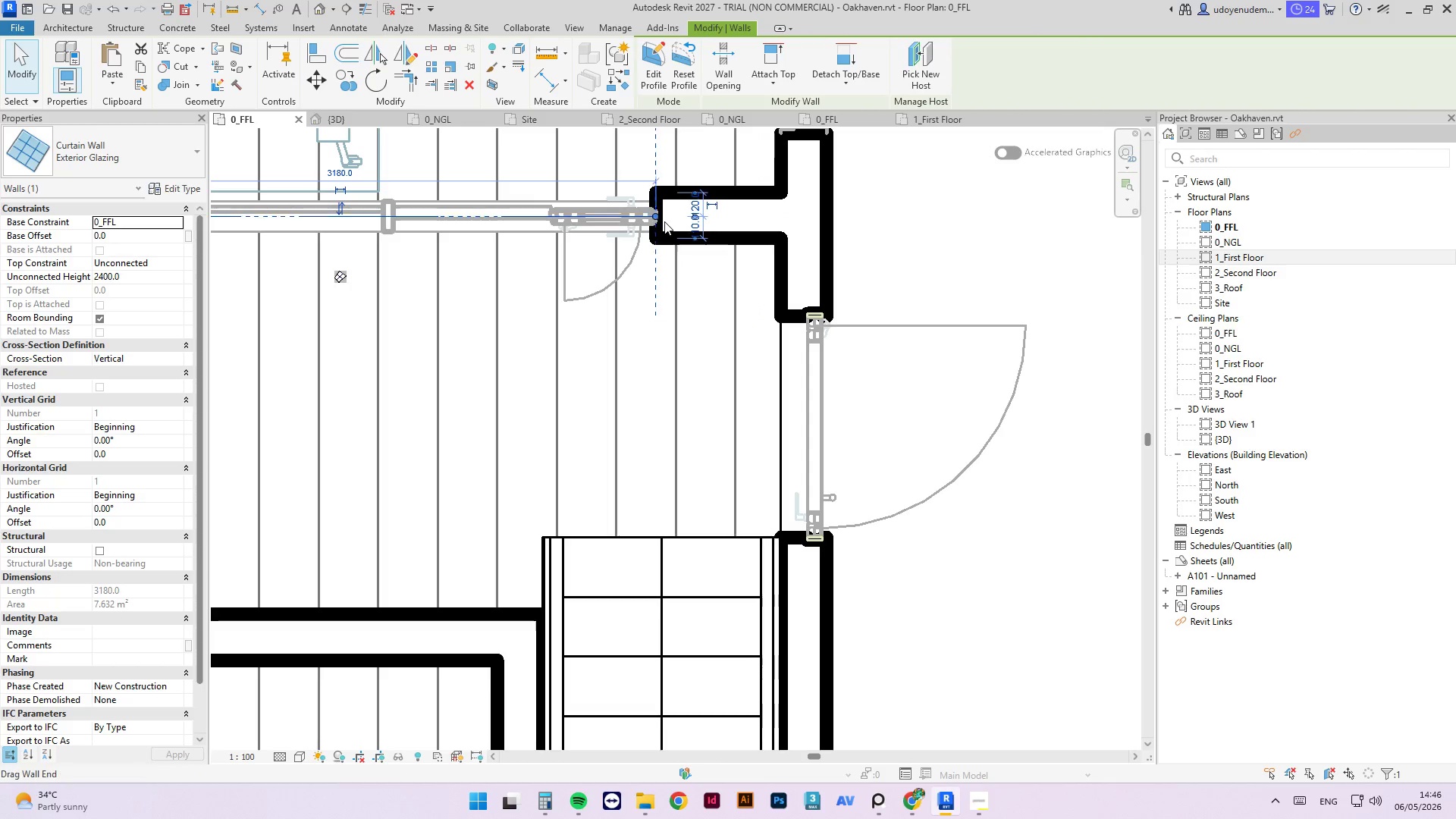 
type(al)
 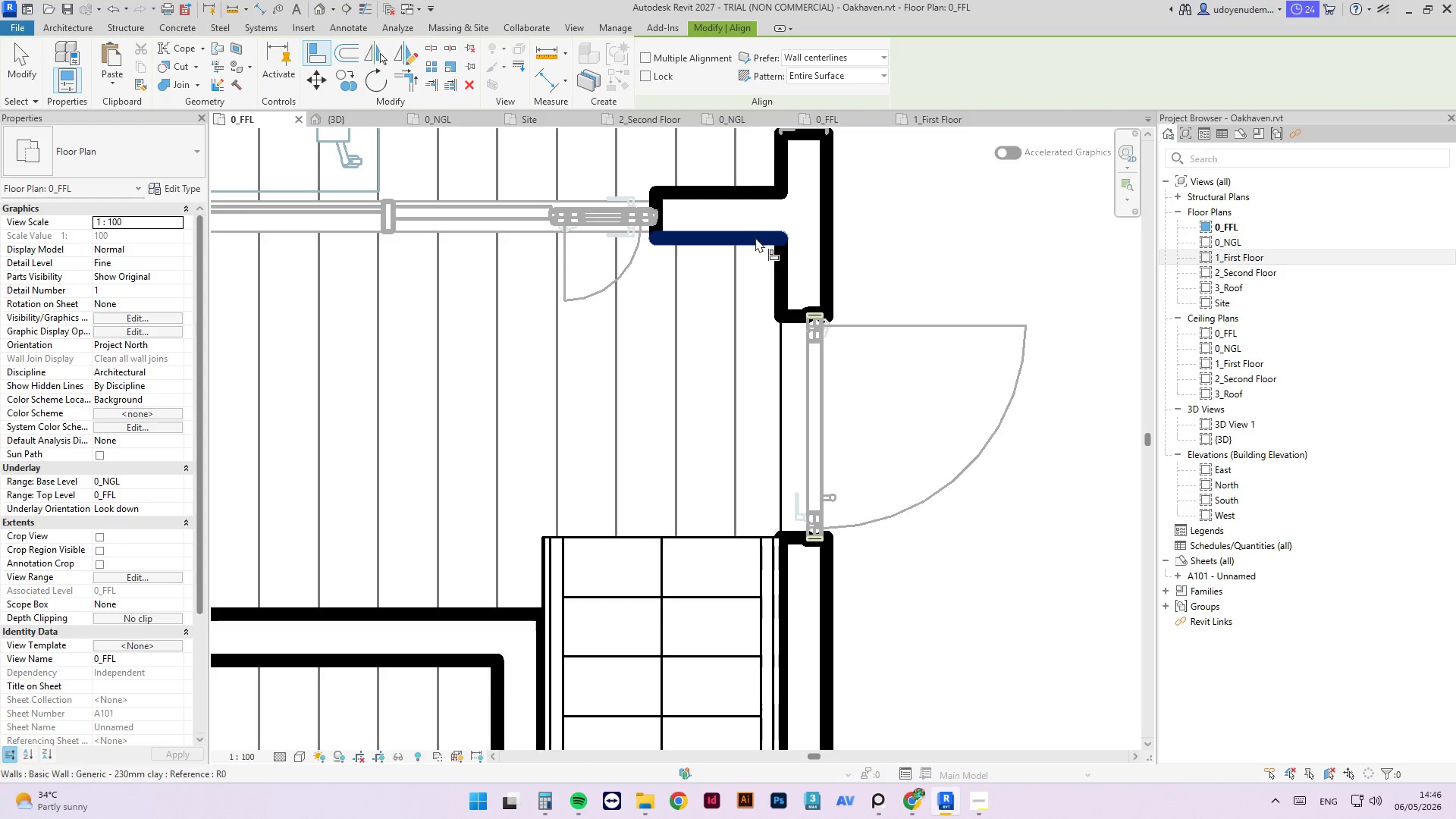 
left_click([755, 237])
 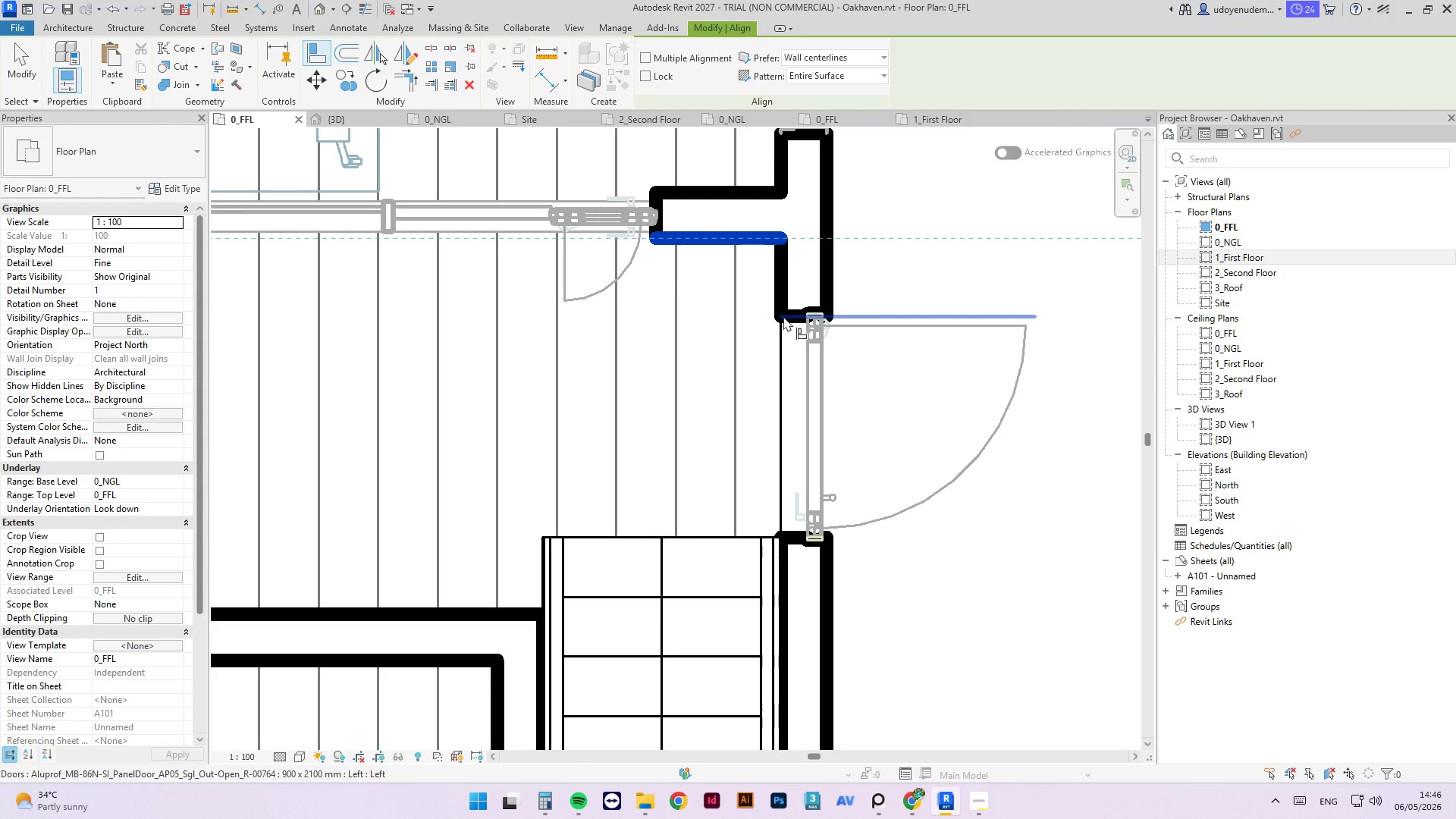 
left_click([789, 318])
 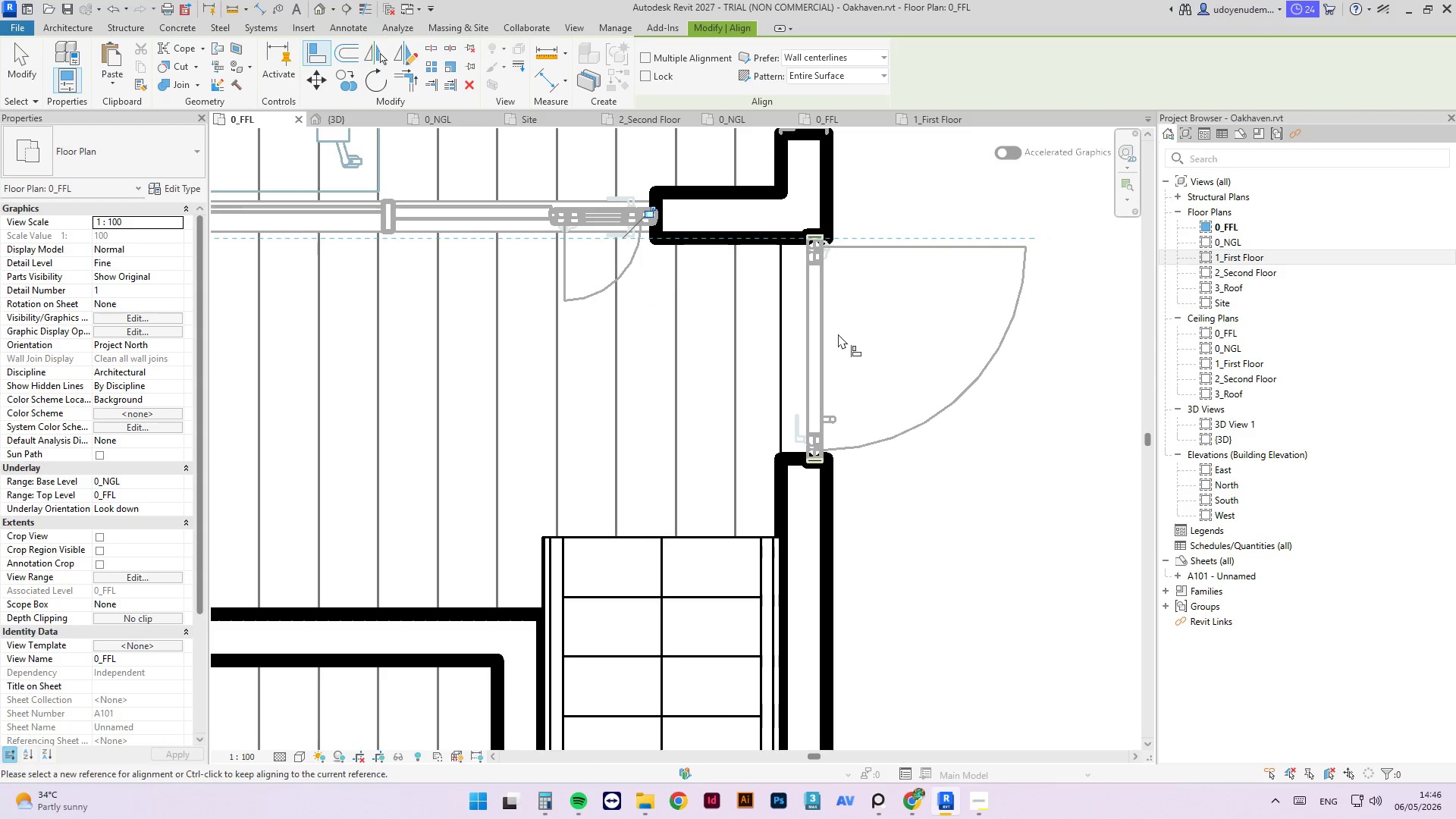 
key(Escape)
 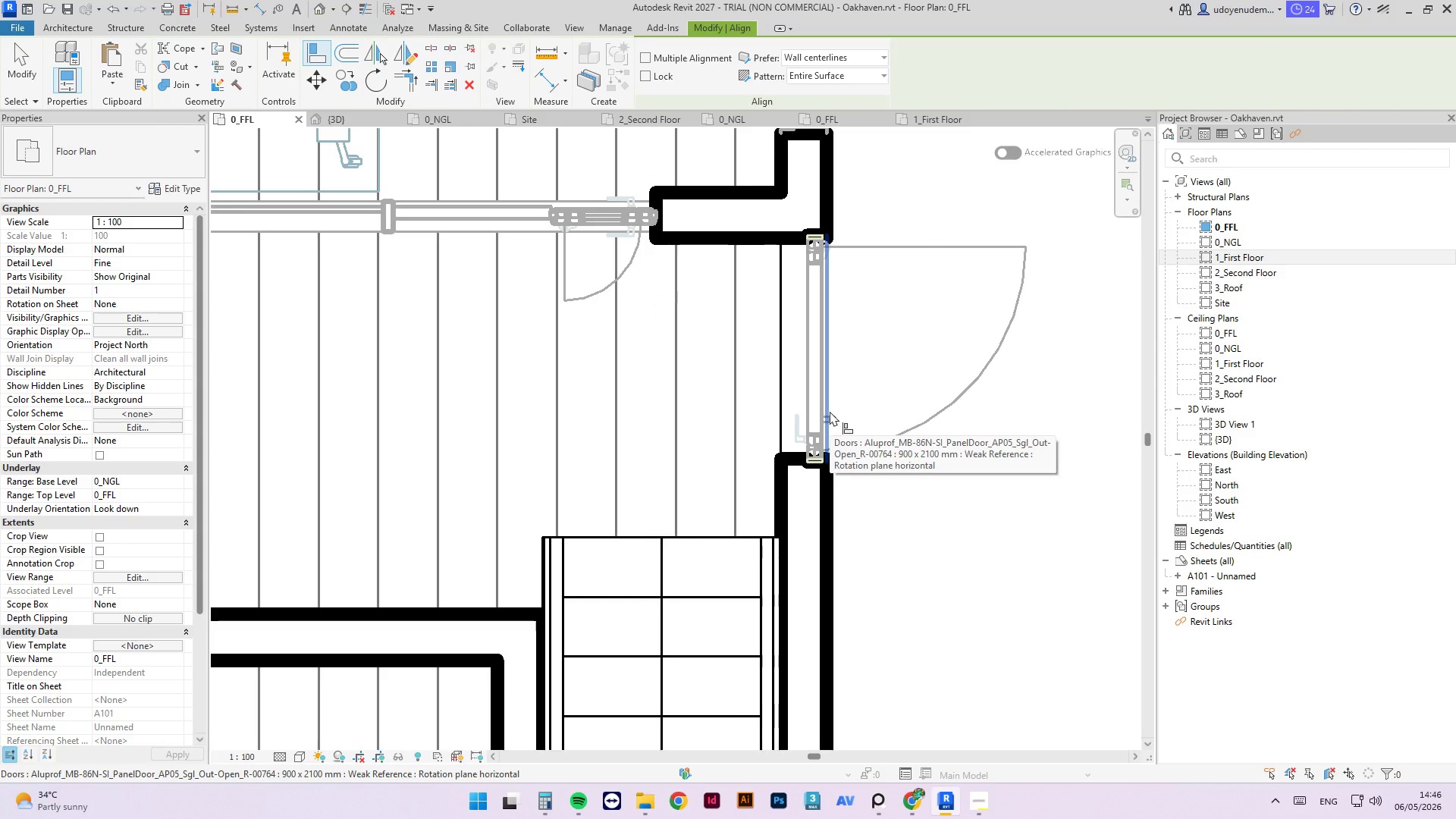 
wait(11.03)
 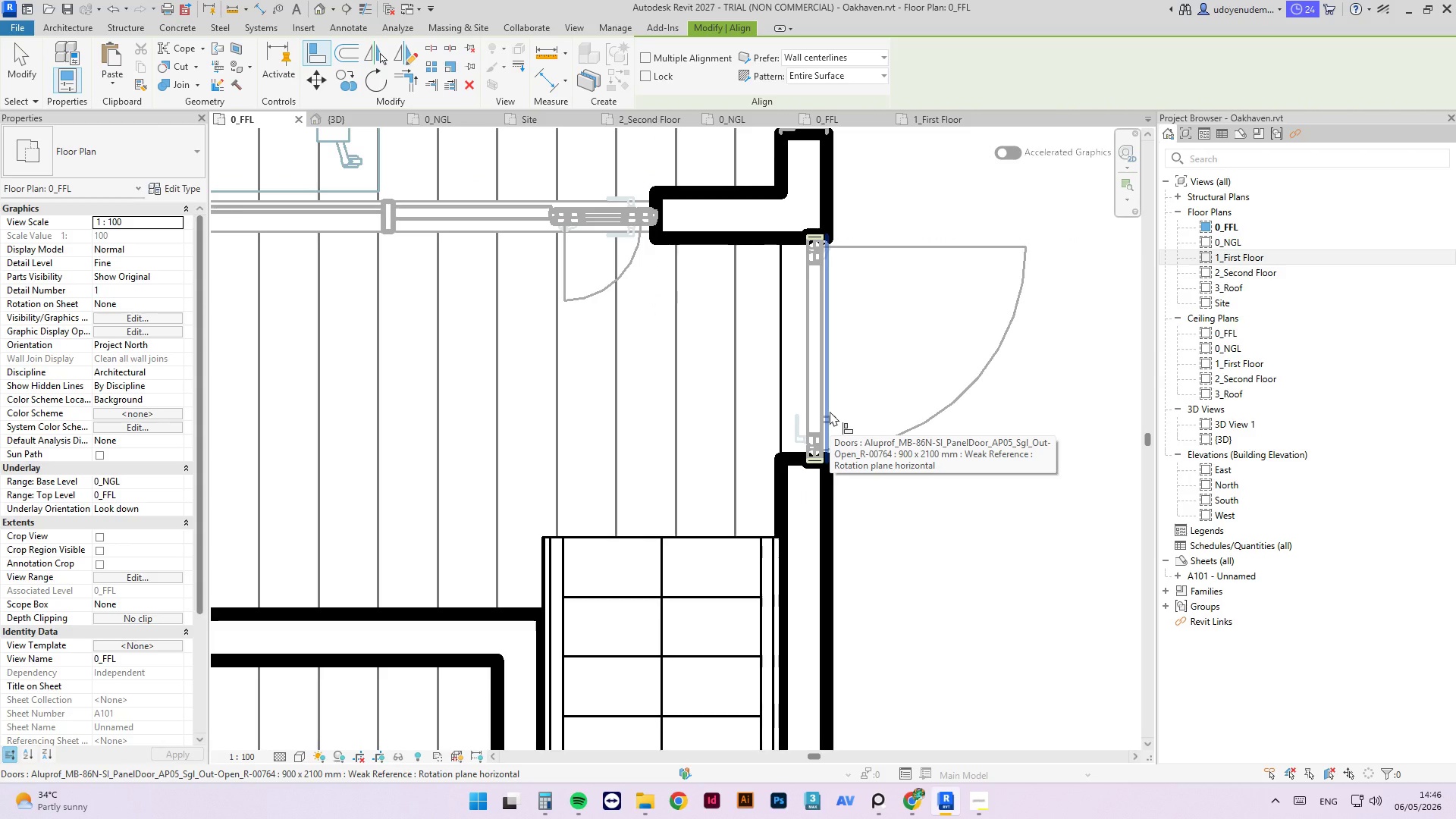 
key(Escape)
 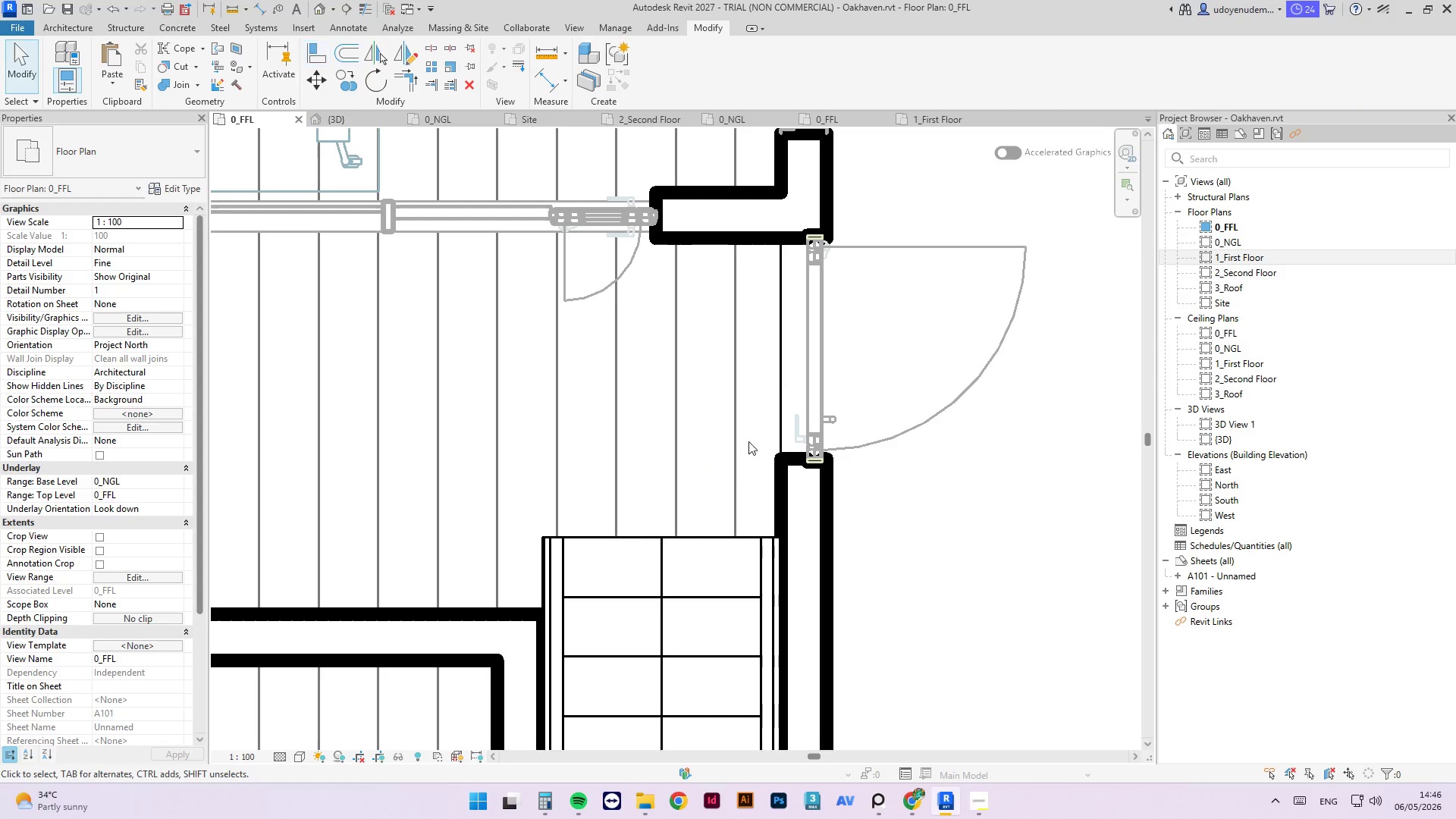 
key(Escape)
 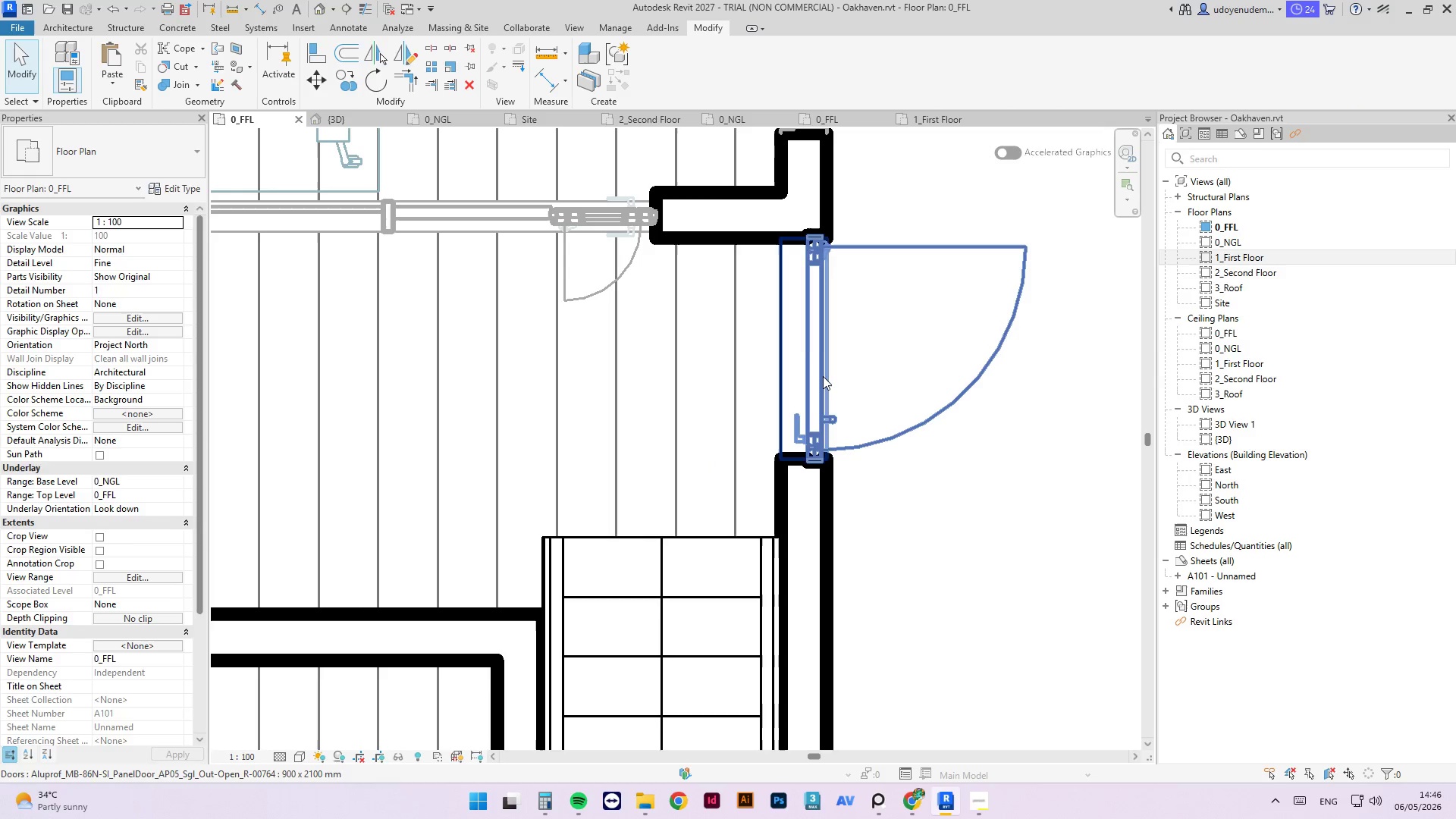 
left_click([823, 376])
 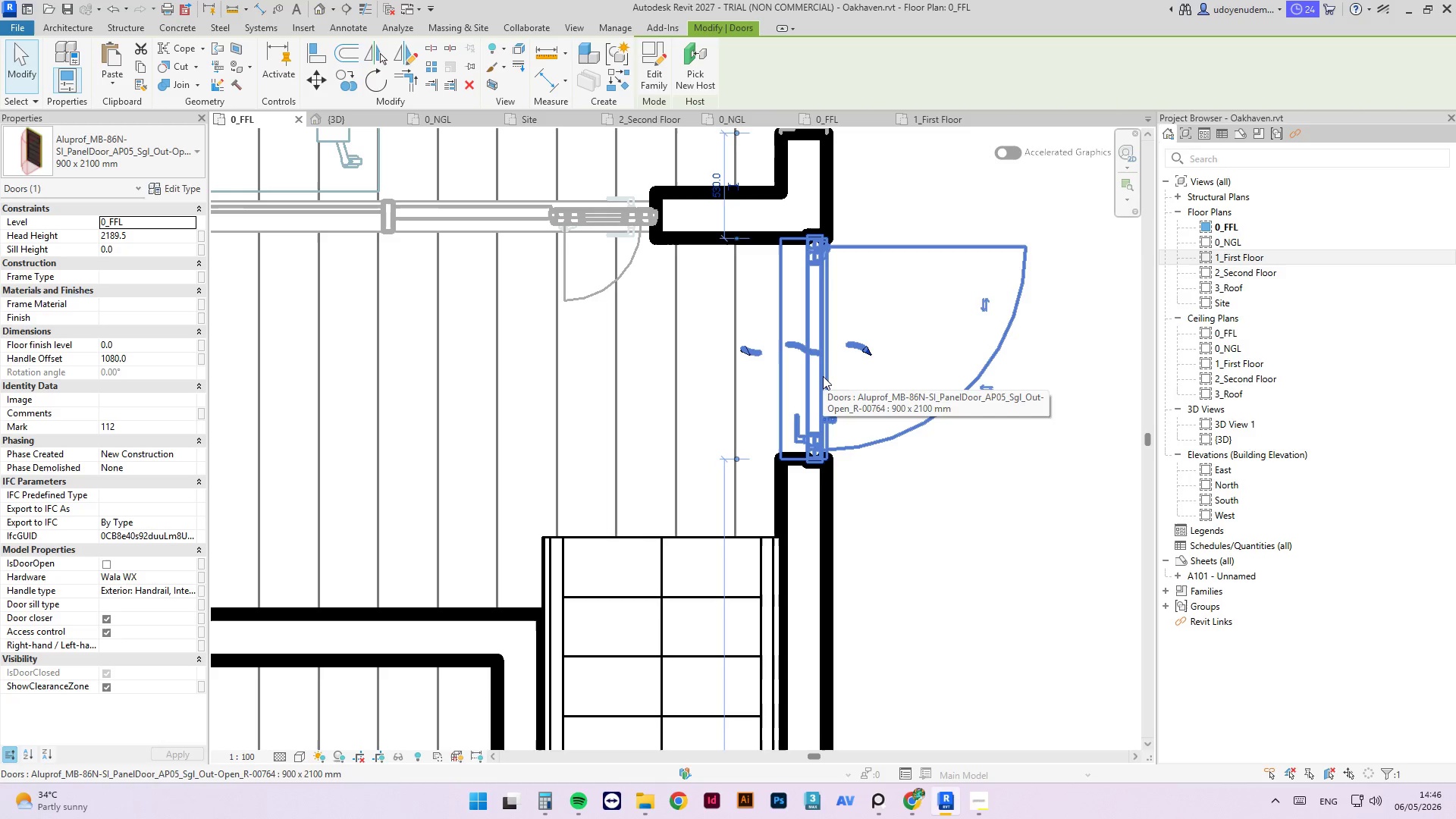 
key(ArrowDown)
 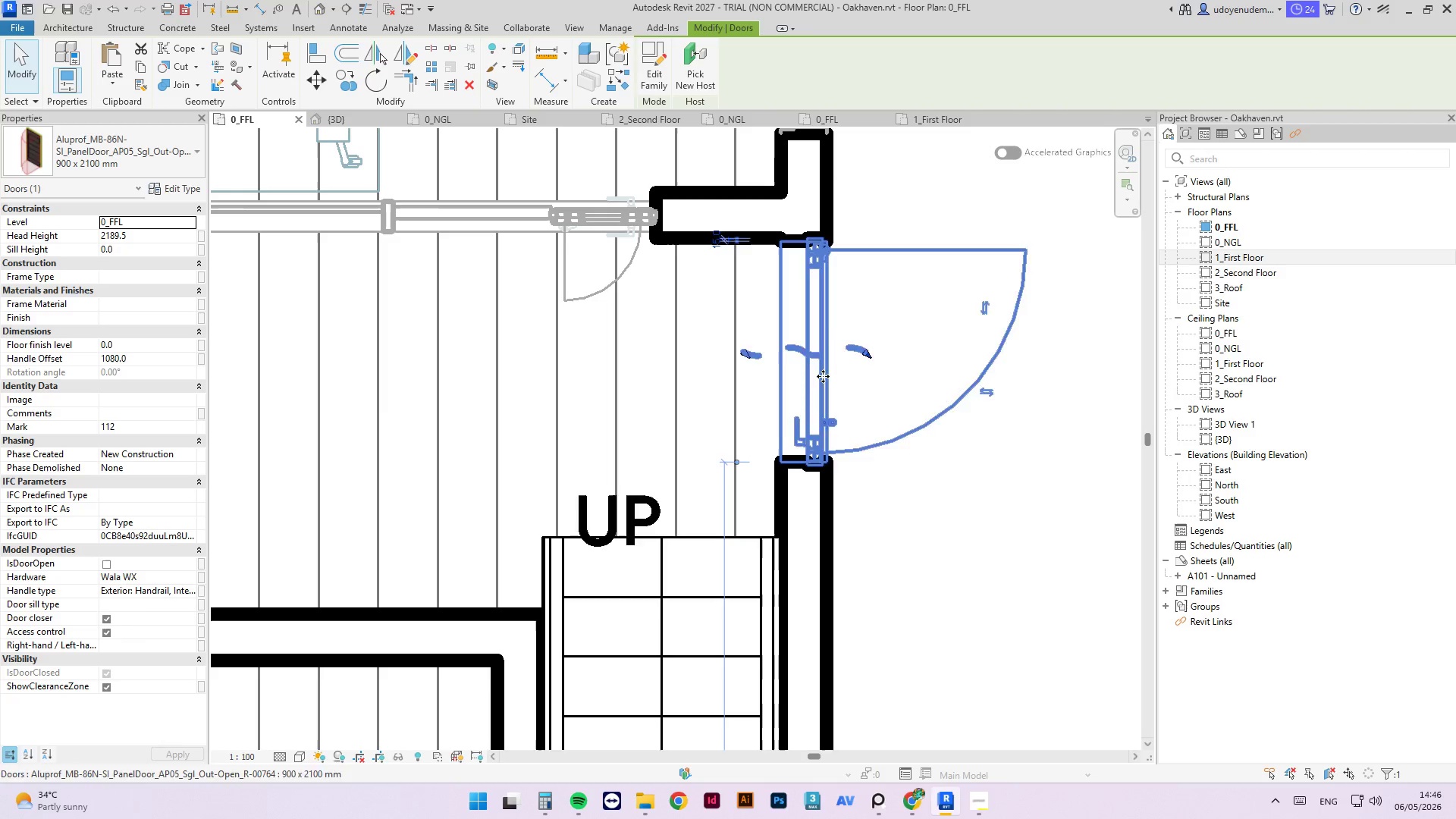 
key(ArrowDown)
 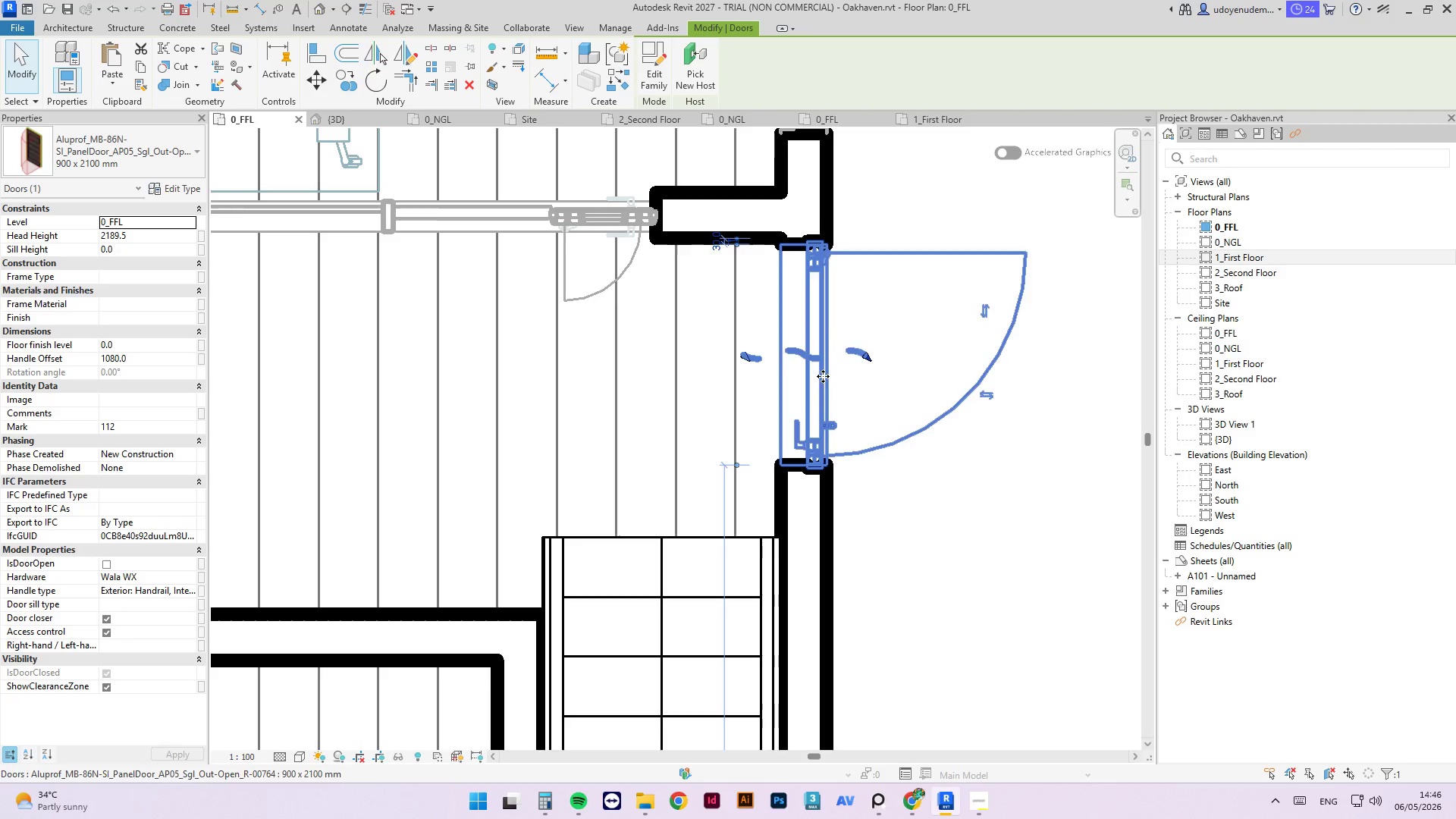 
key(ArrowDown)
 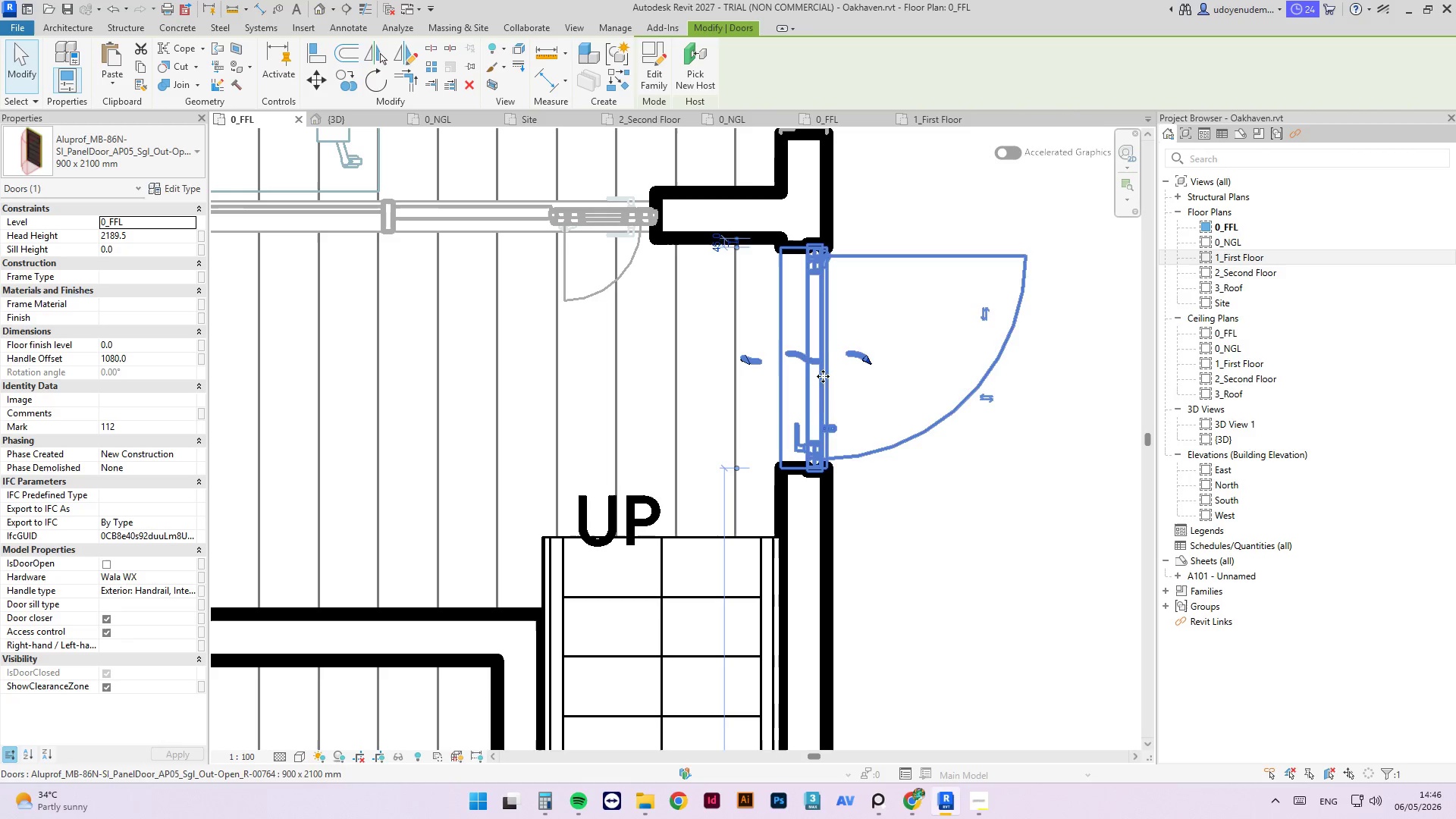 
key(ArrowDown)
 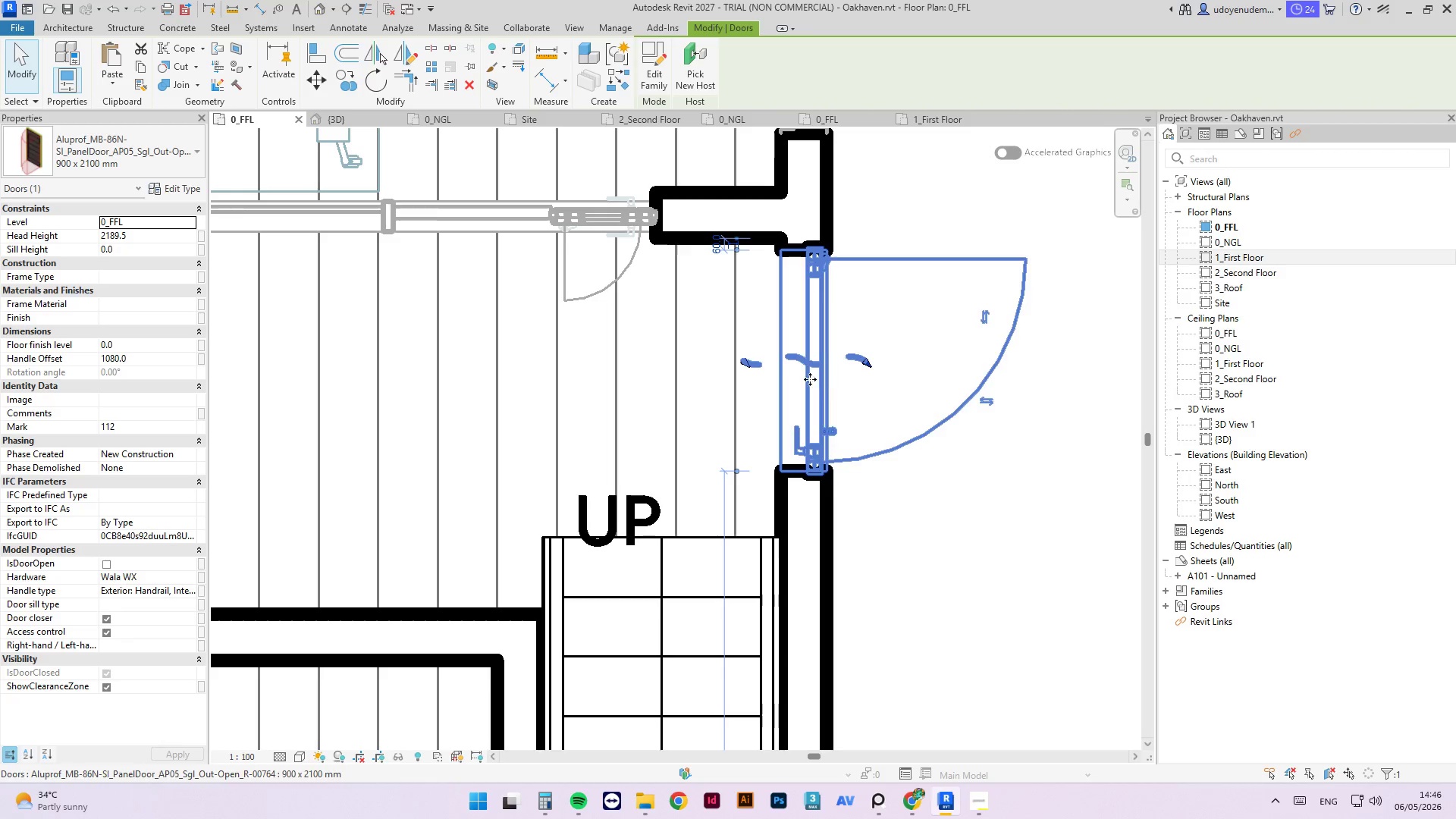 
key(Escape)
 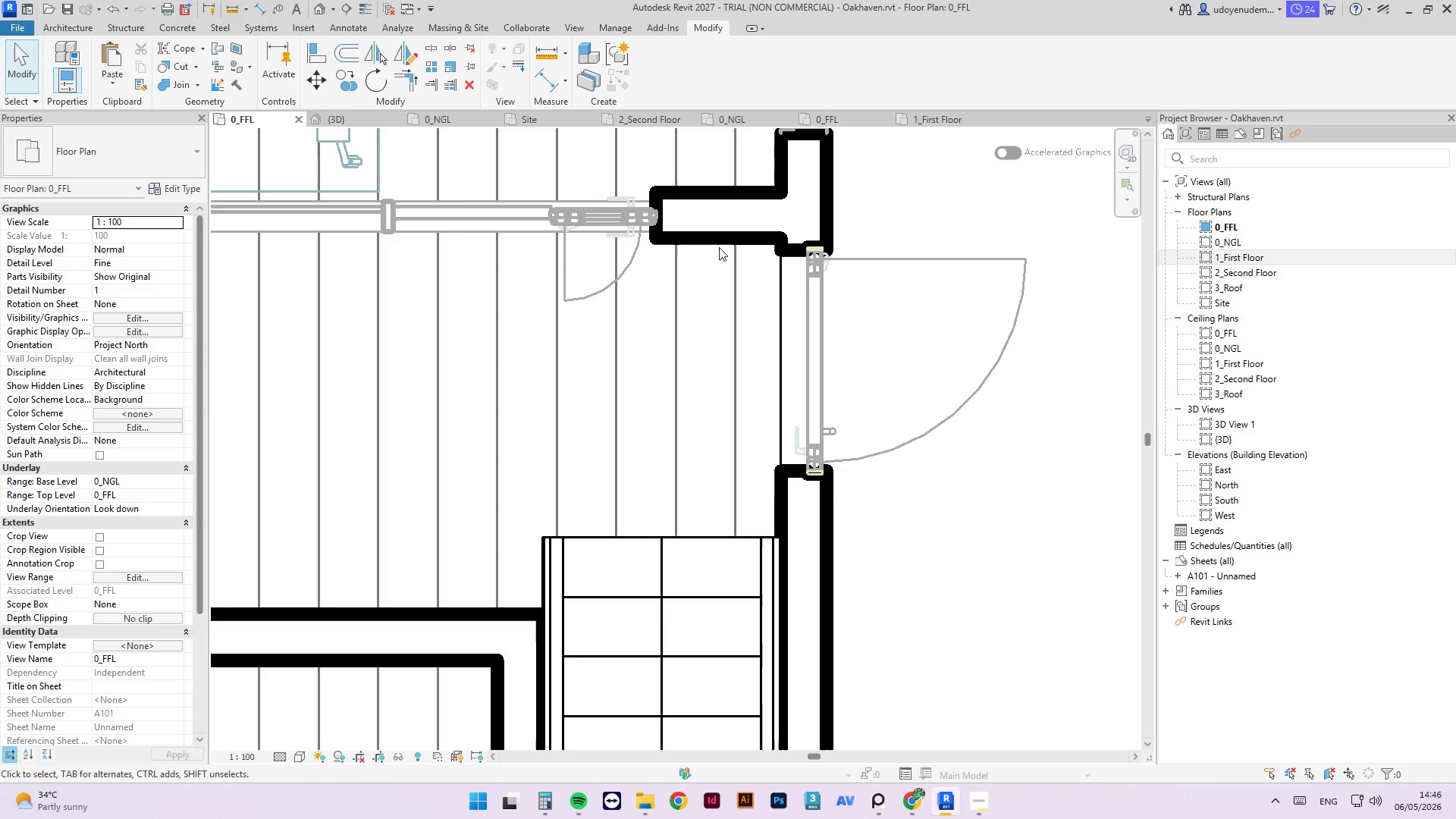 
scroll: coordinate [655, 216], scroll_direction: down, amount: 2.0
 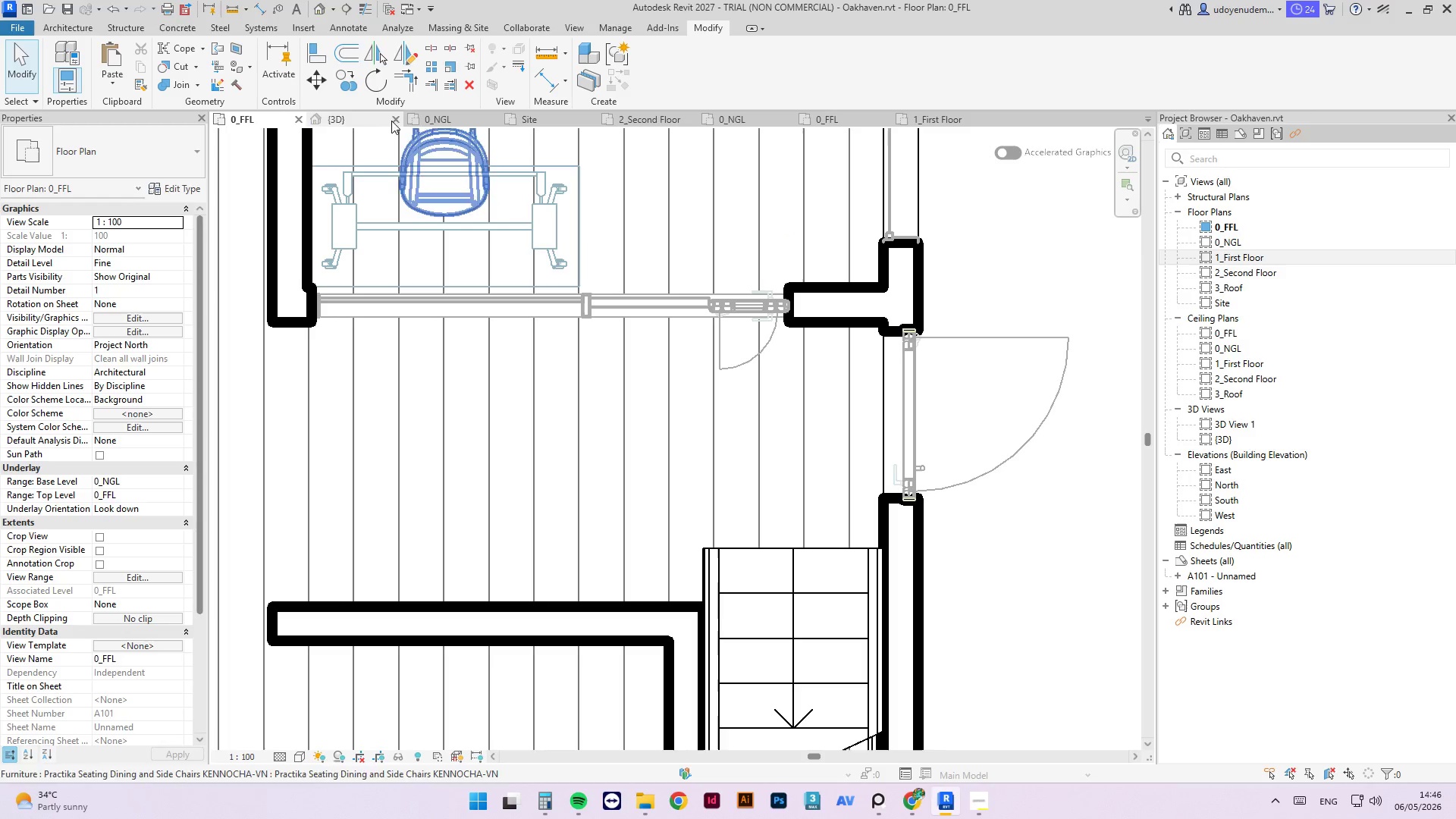 
left_click([369, 127])
 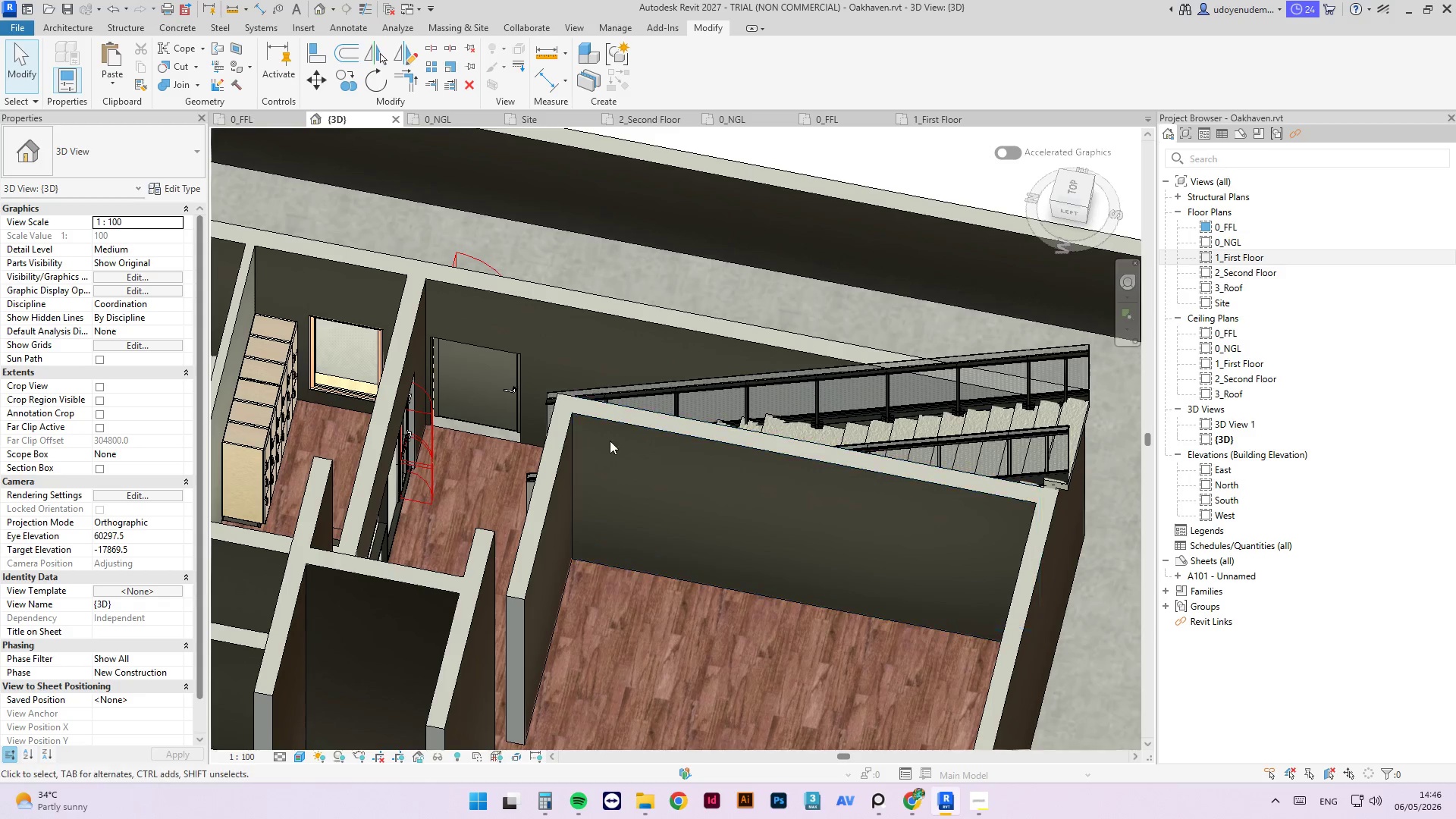 
hold_key(key=ShiftLeft, duration=0.95)
 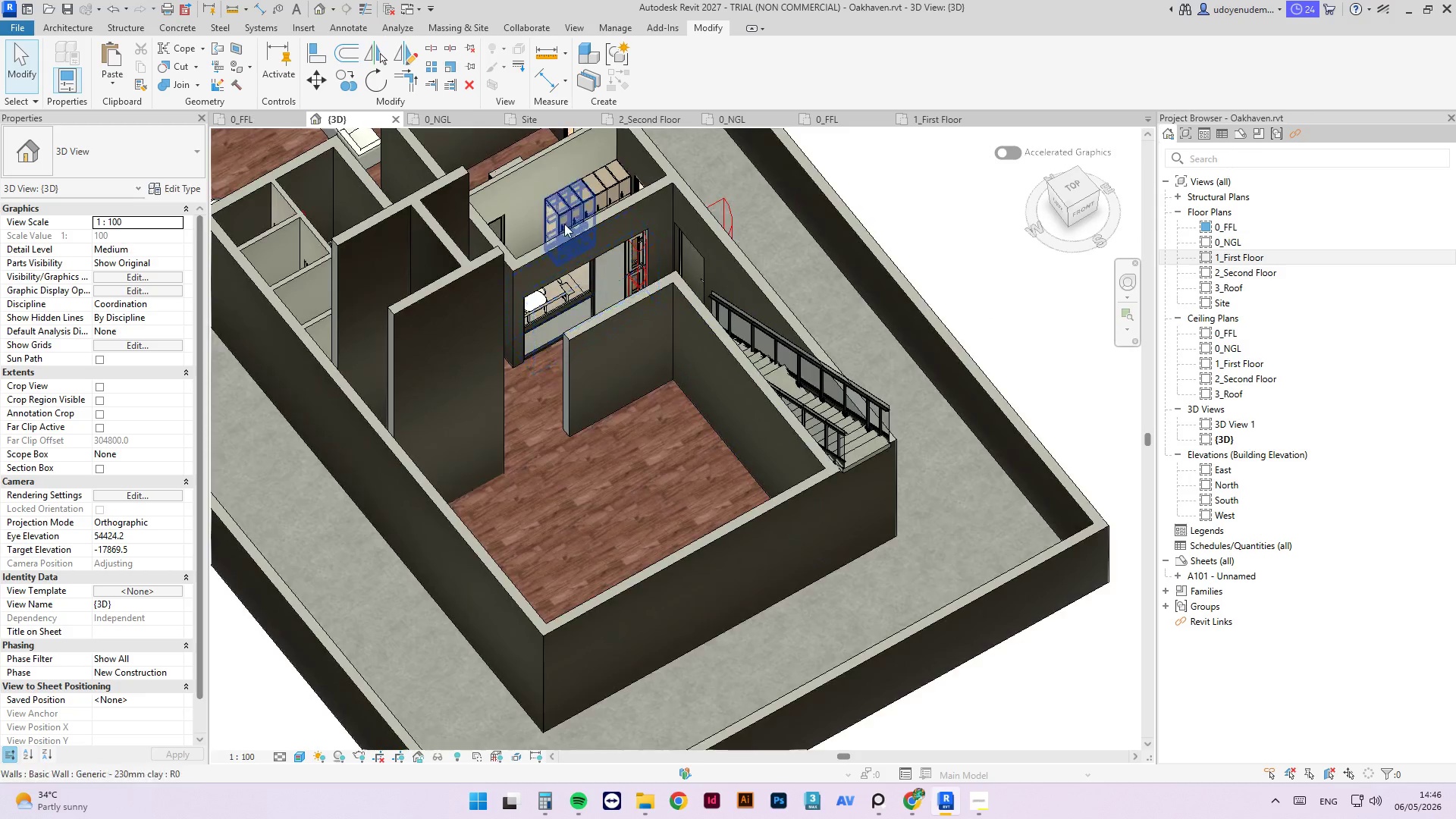 
scroll: coordinate [774, 330], scroll_direction: down, amount: 4.0
 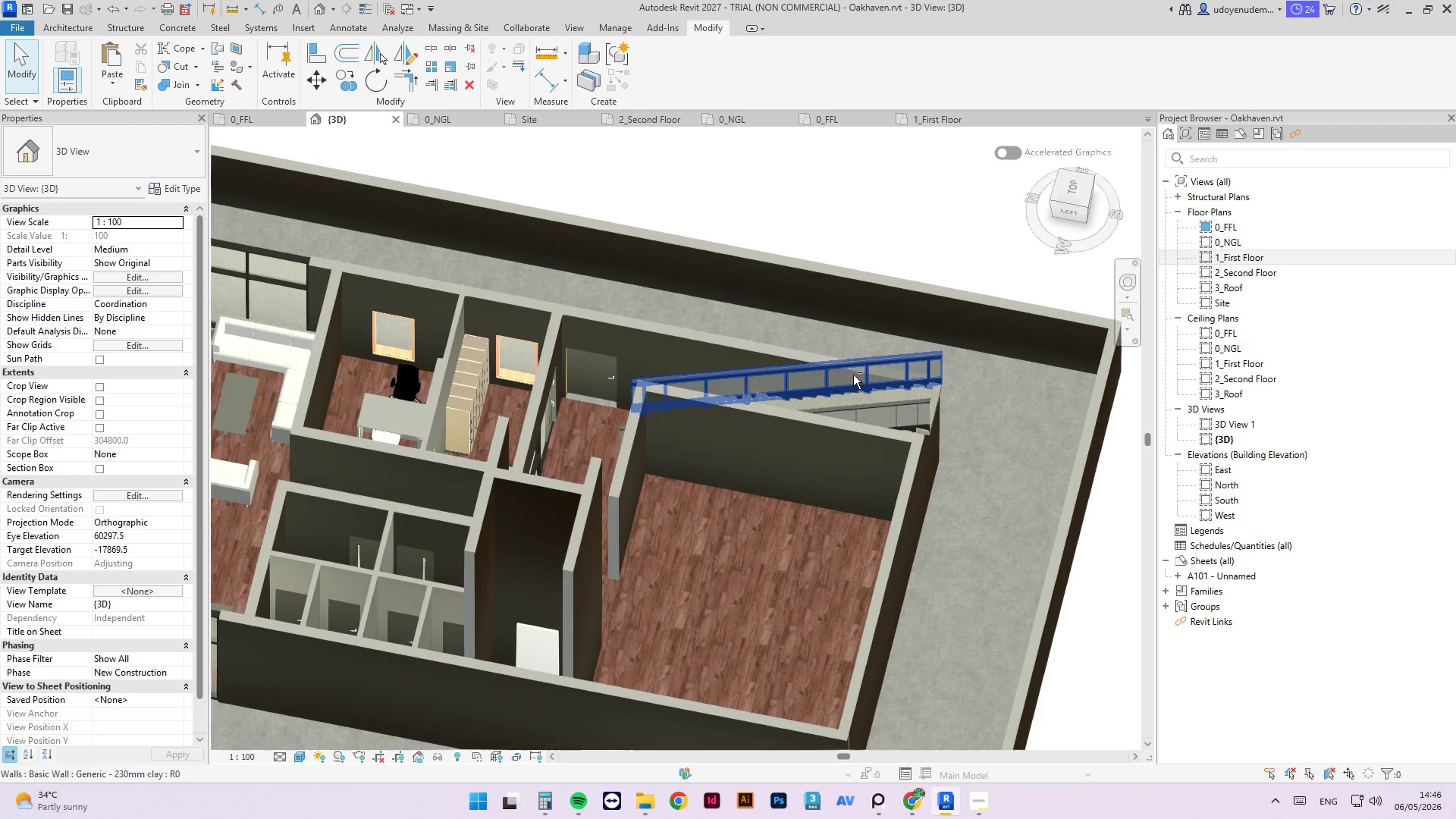 
scroll: coordinate [649, 233], scroll_direction: up, amount: 9.0
 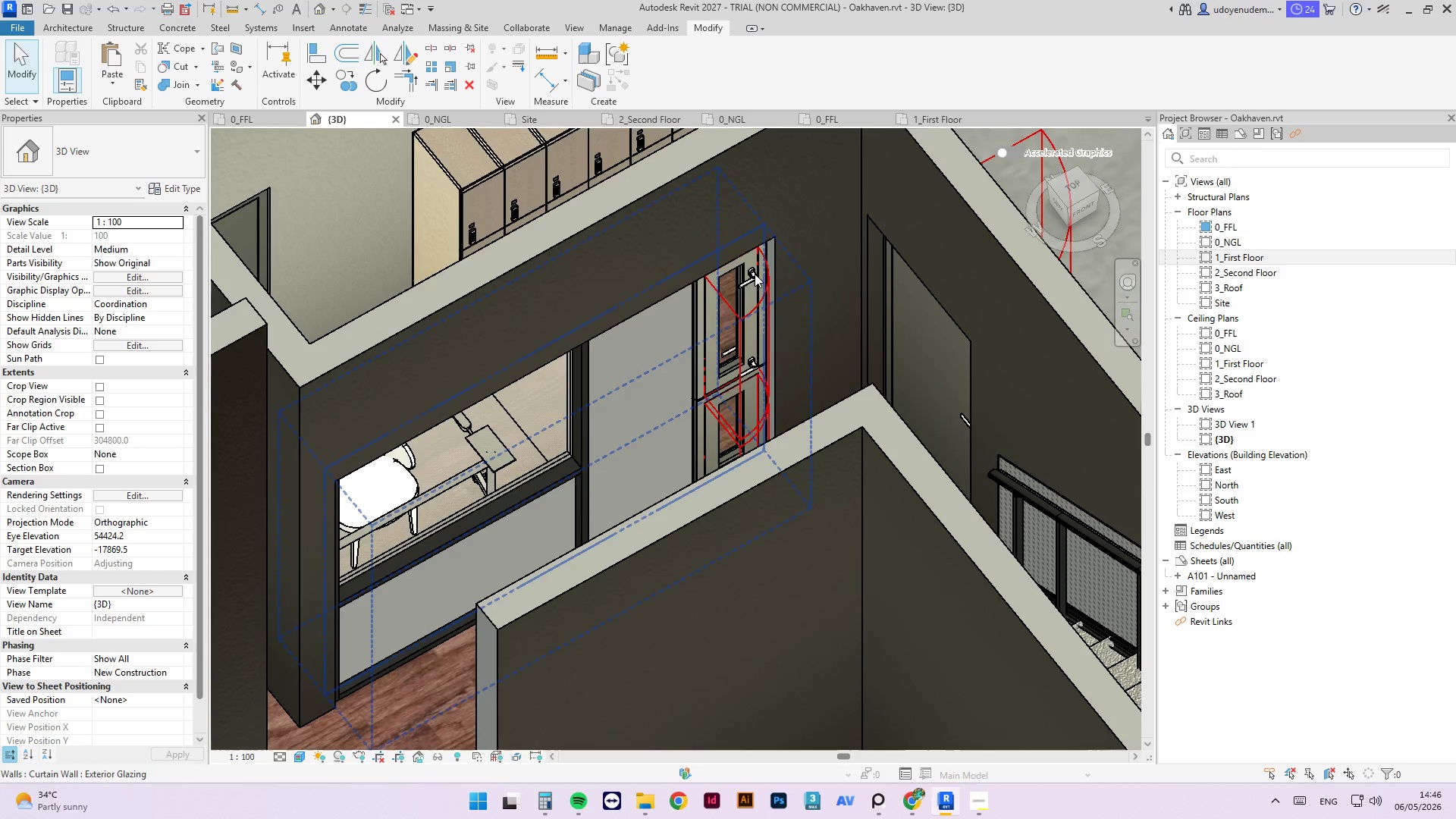 
left_click([755, 278])
 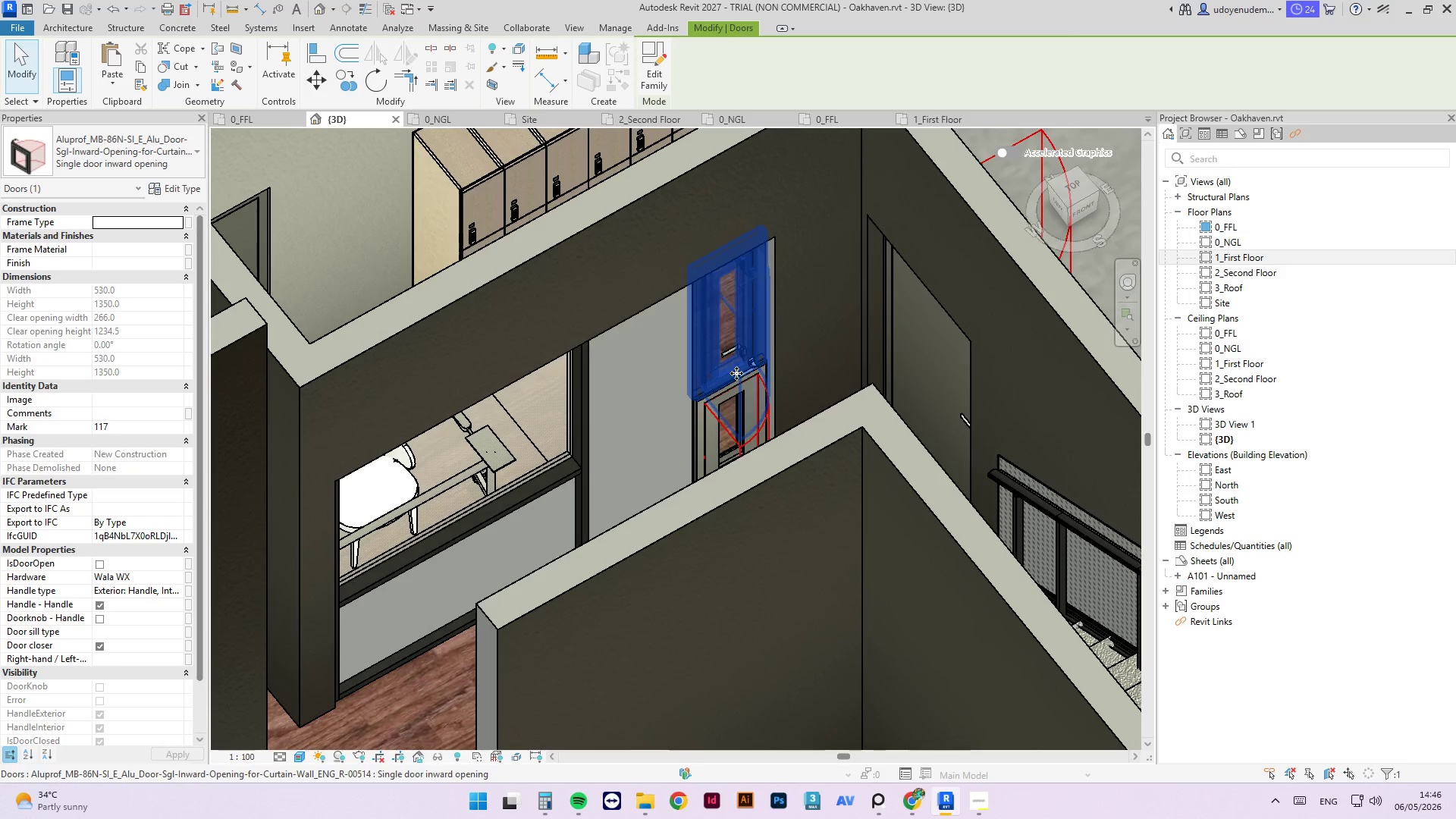 
scroll: coordinate [598, 332], scroll_direction: up, amount: 3.0
 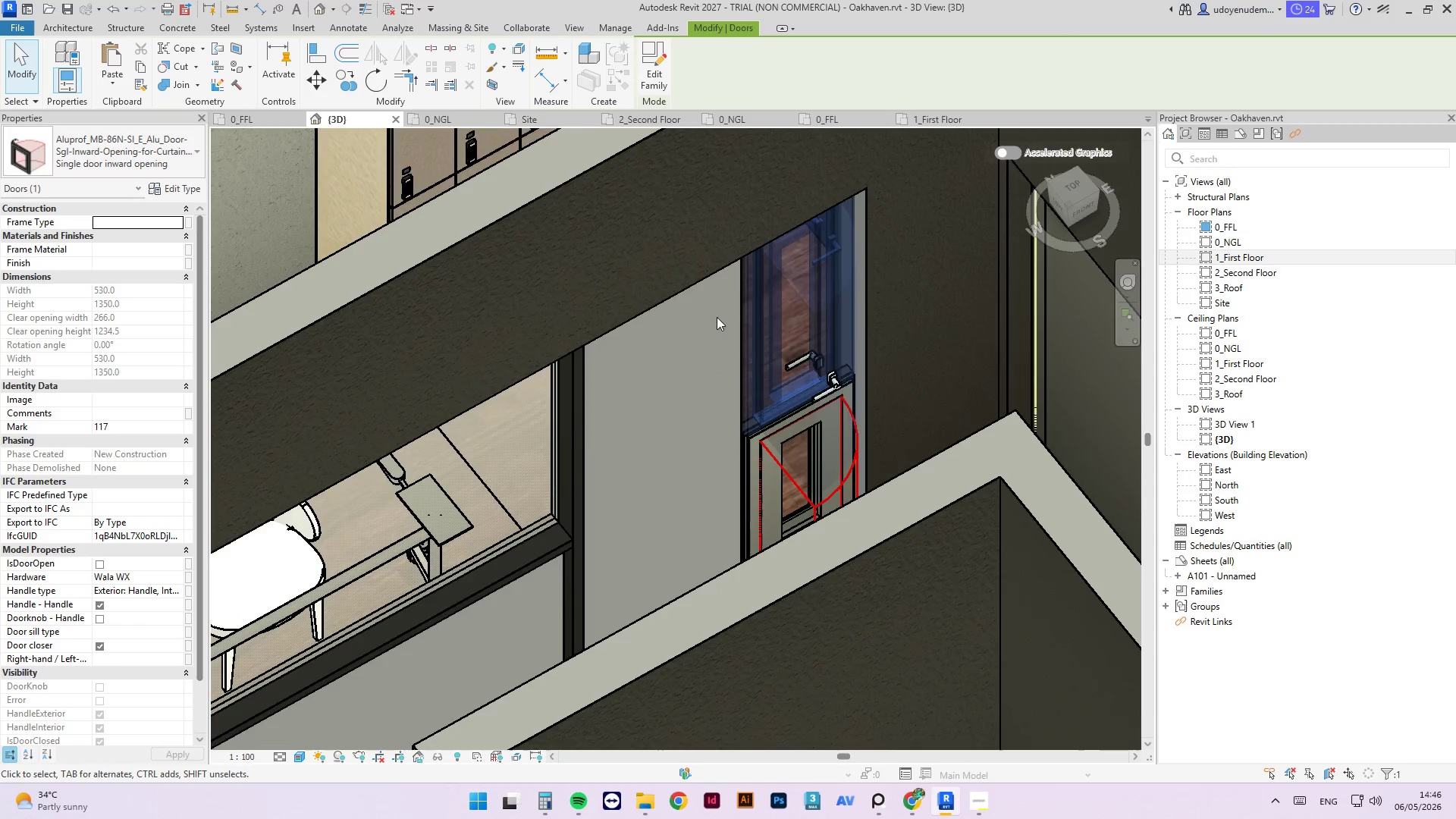 
scroll: coordinate [711, 342], scroll_direction: down, amount: 5.0
 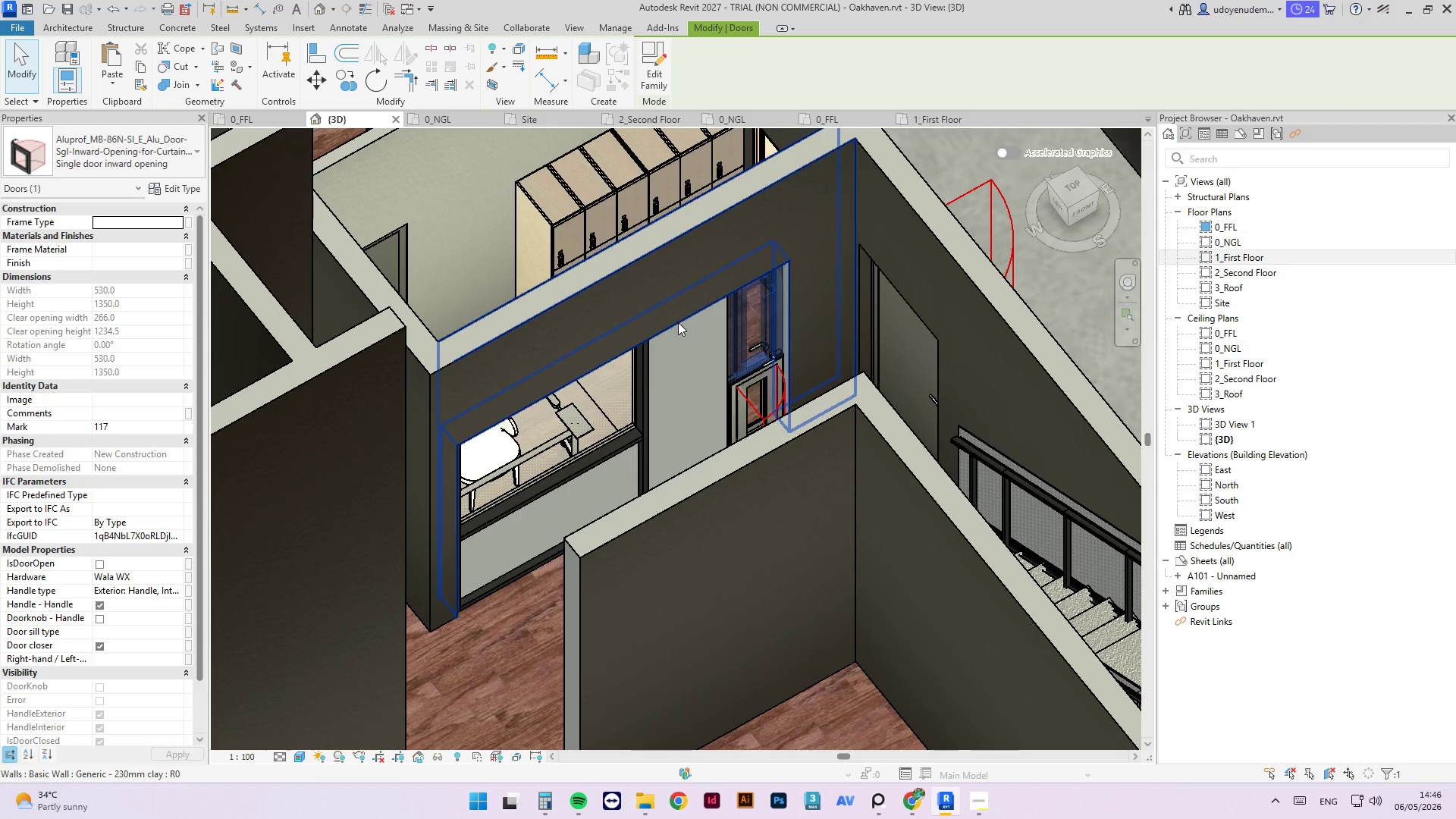 
left_click([679, 323])
 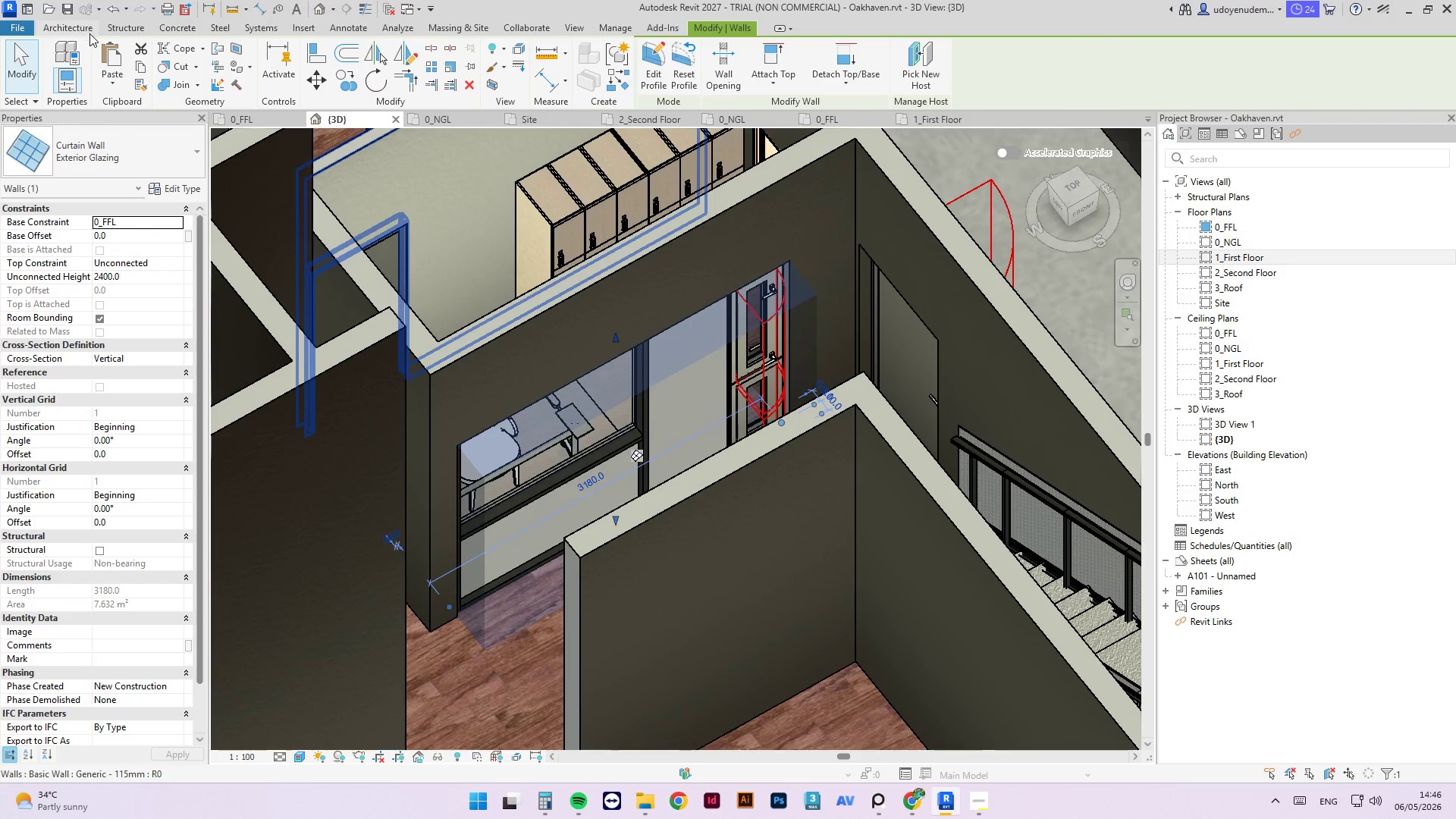 
left_click([86, 28])
 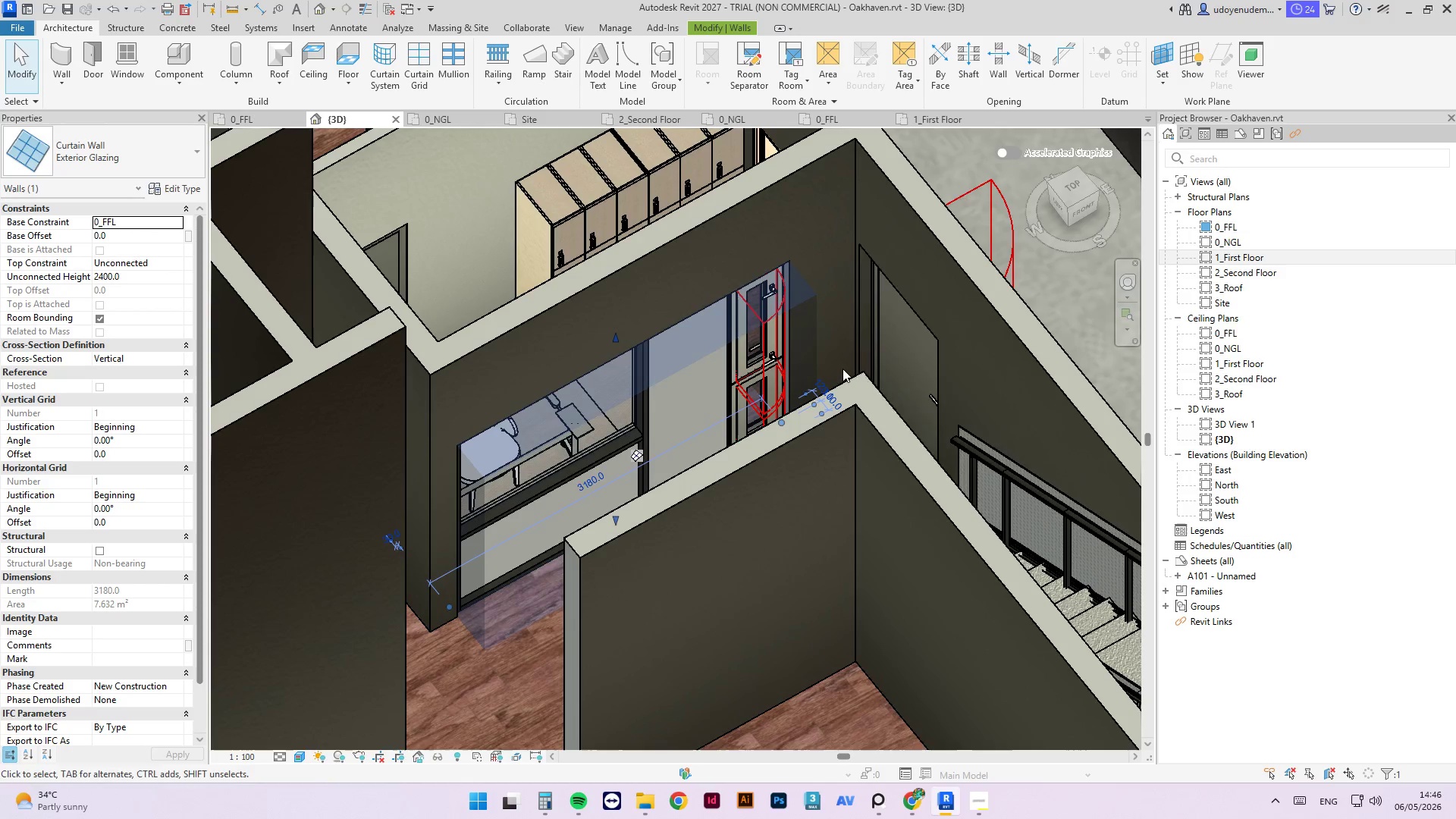 
key(Escape)
 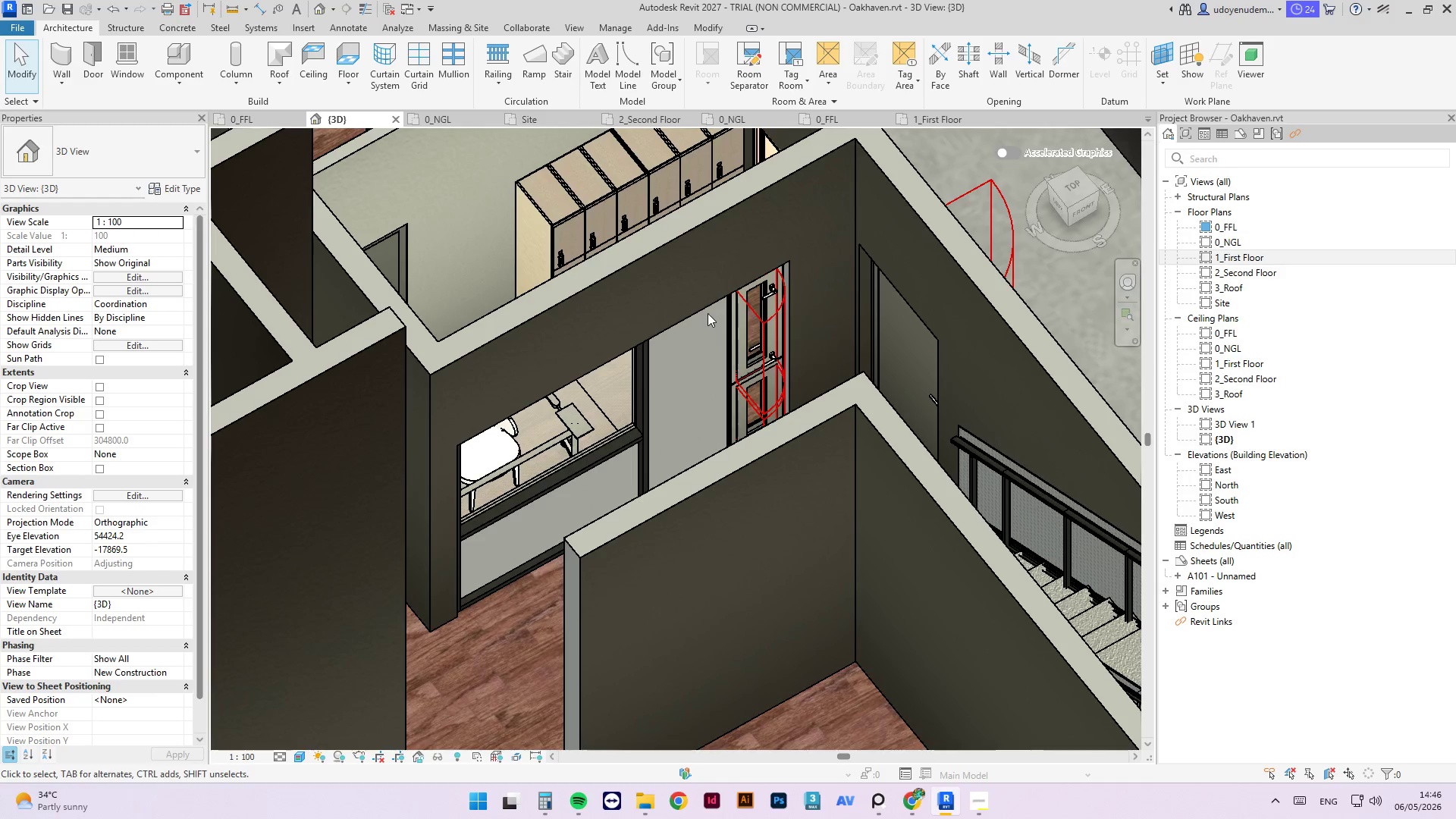 
left_click([708, 311])
 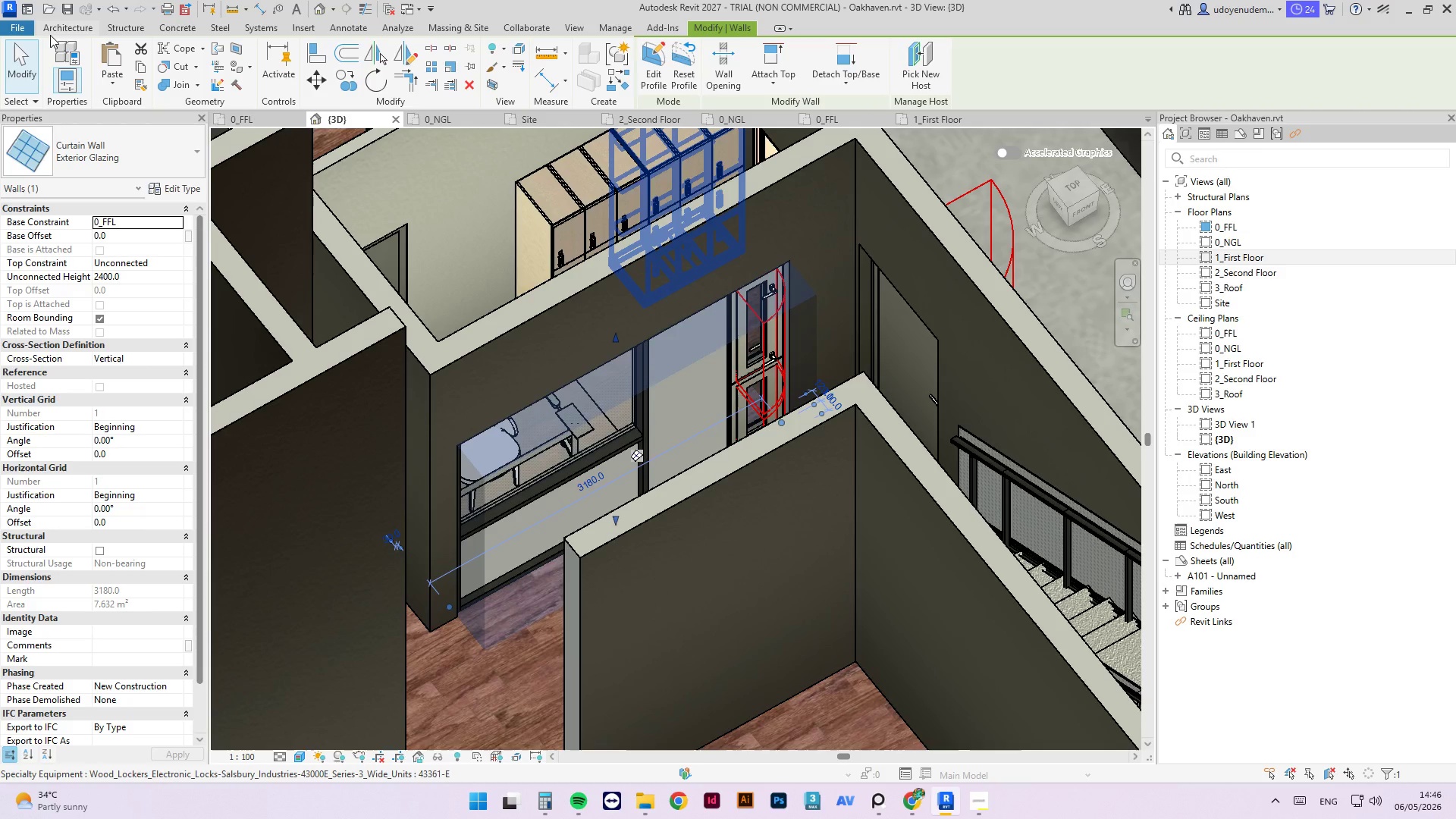 
left_click([50, 35])
 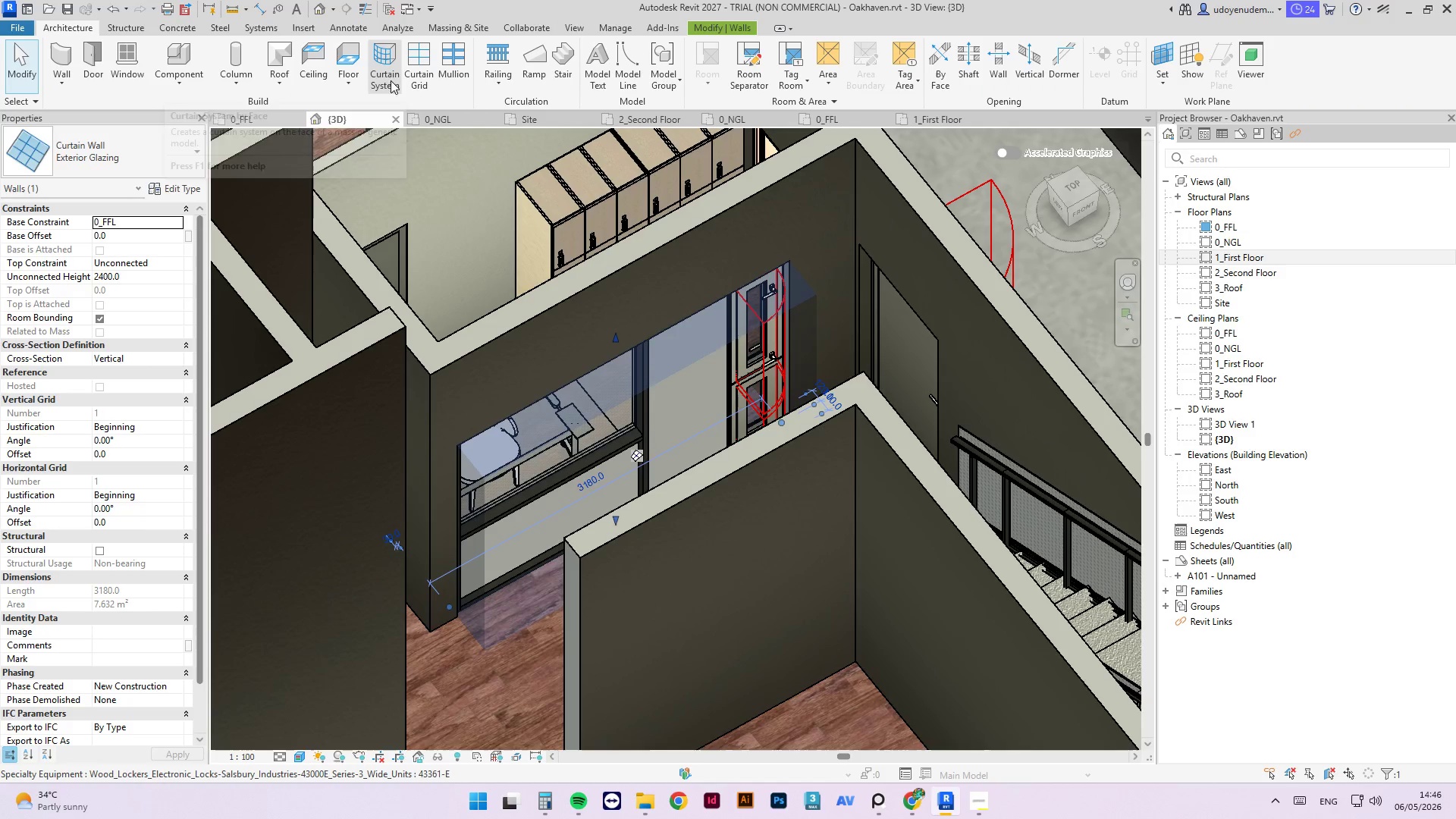 
left_click([413, 58])
 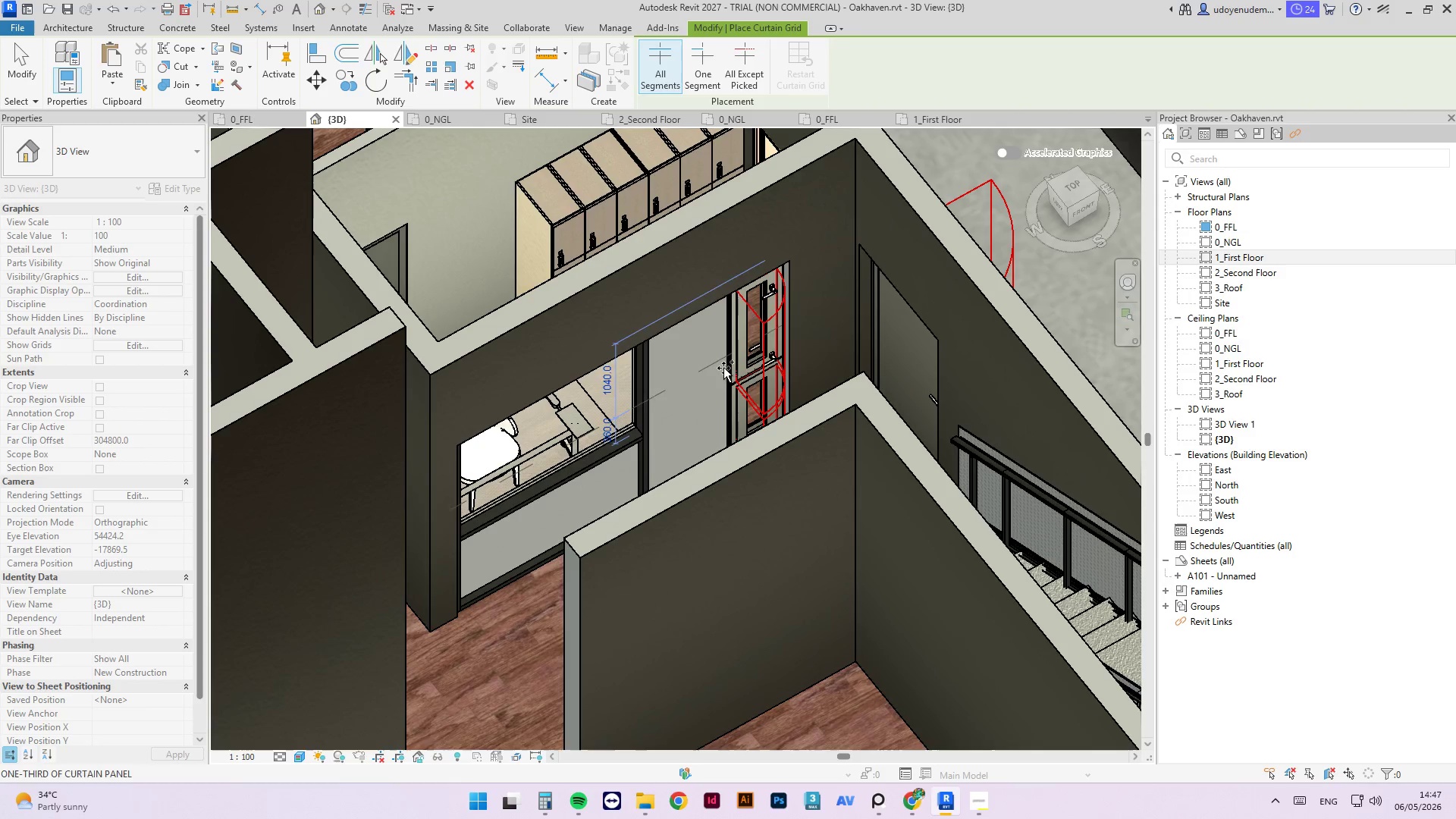 
scroll: coordinate [704, 323], scroll_direction: up, amount: 3.0
 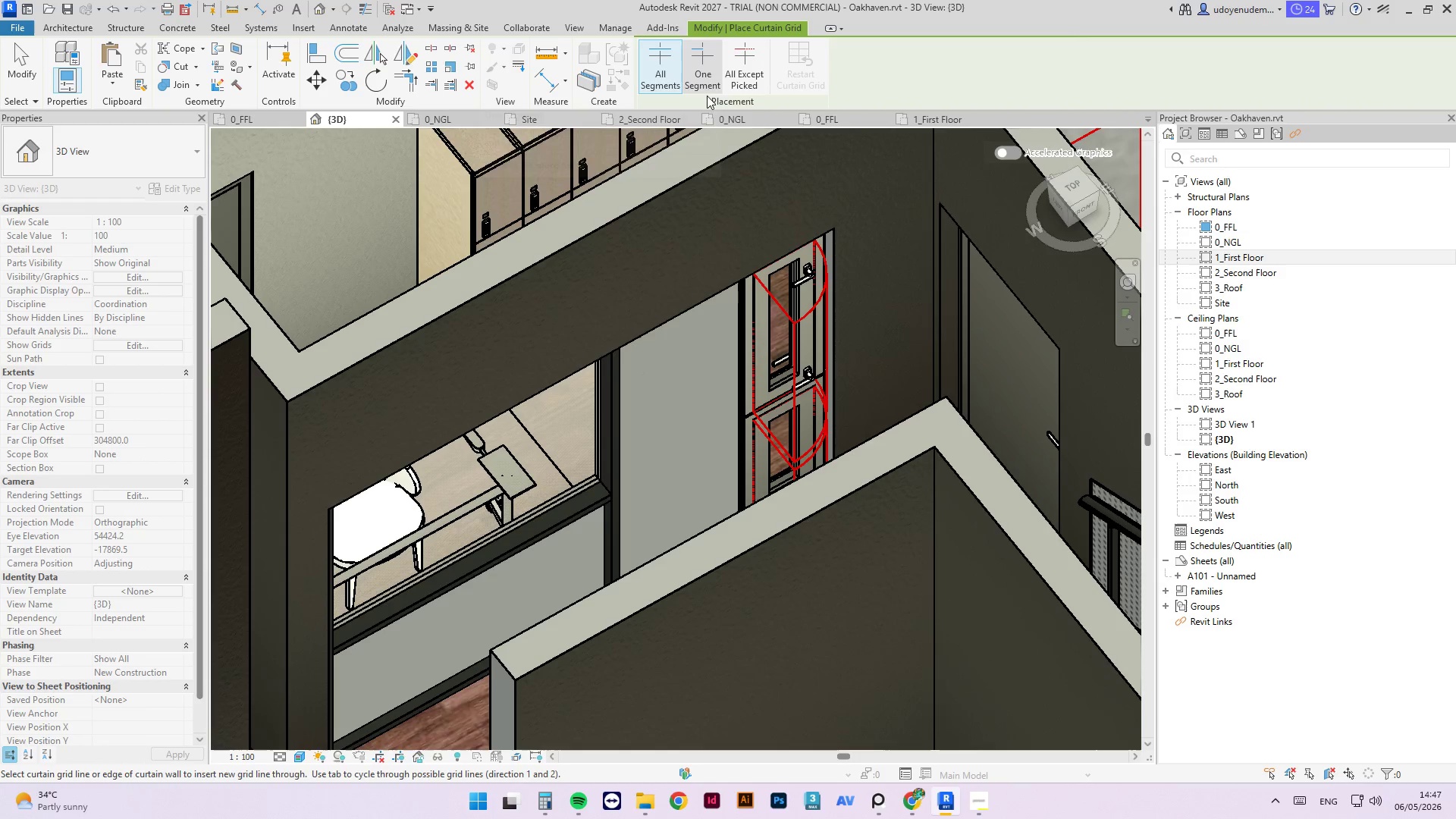 
key(Escape)
 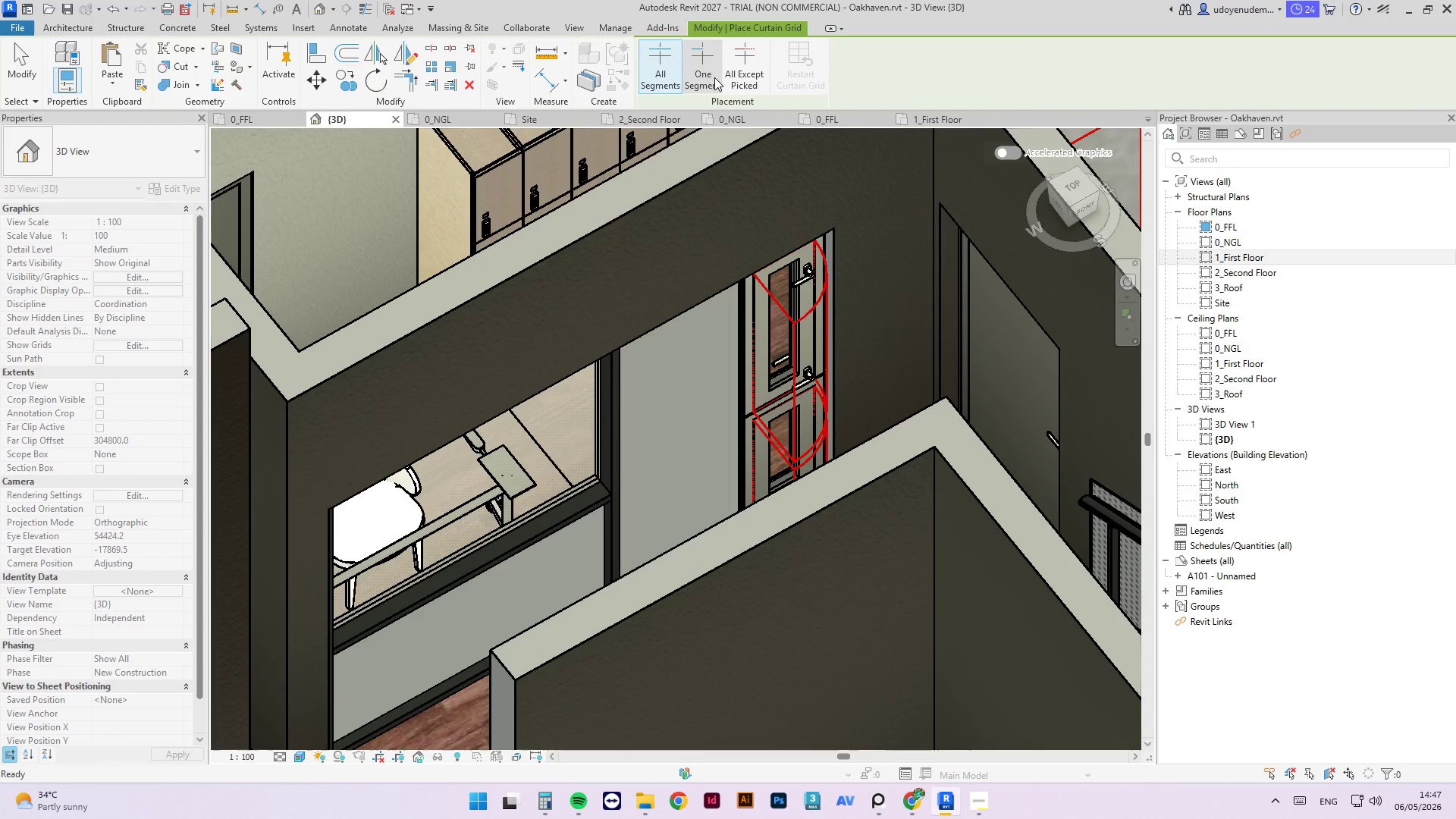 
key(Escape)
 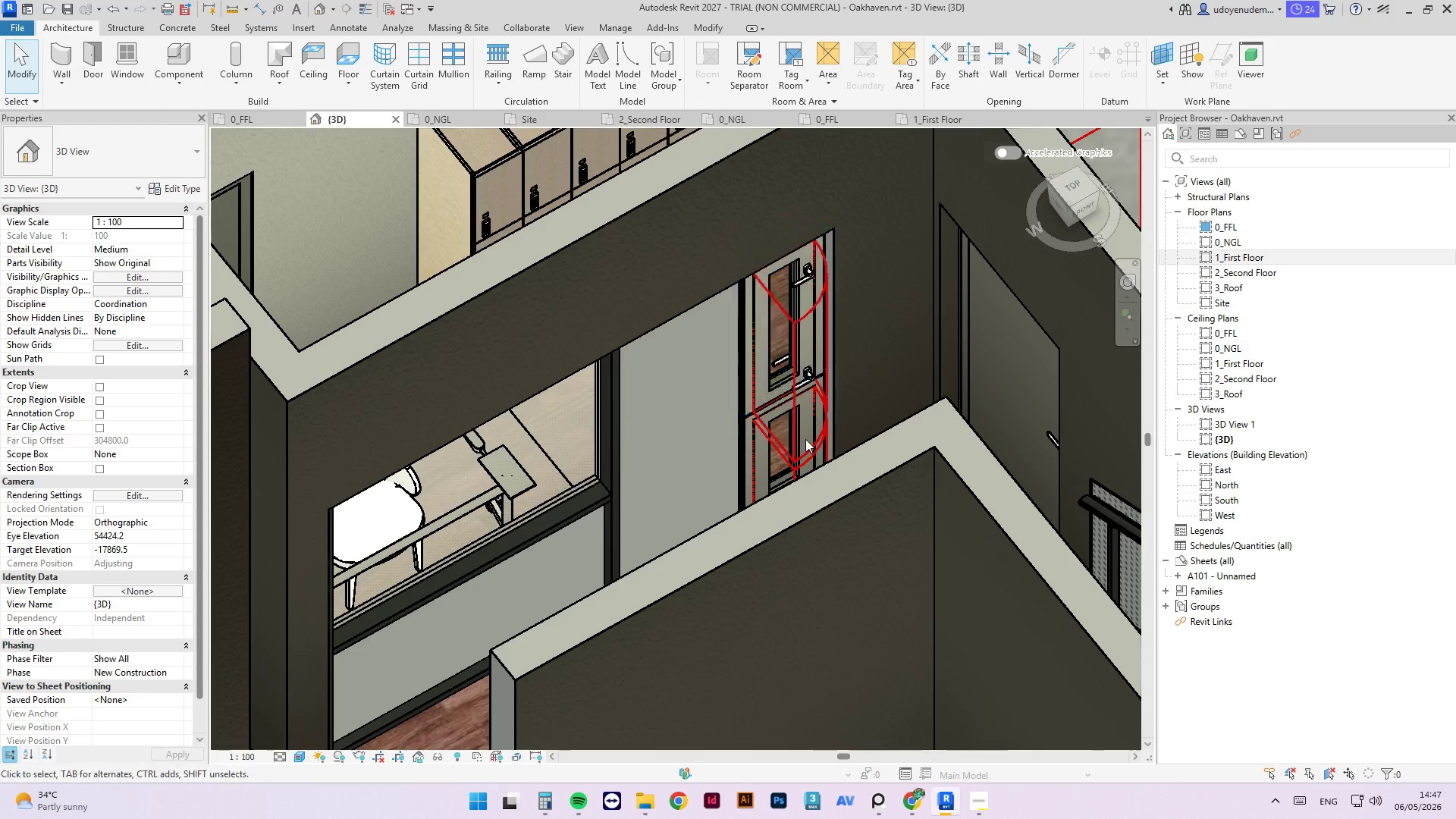 
key(Escape)
 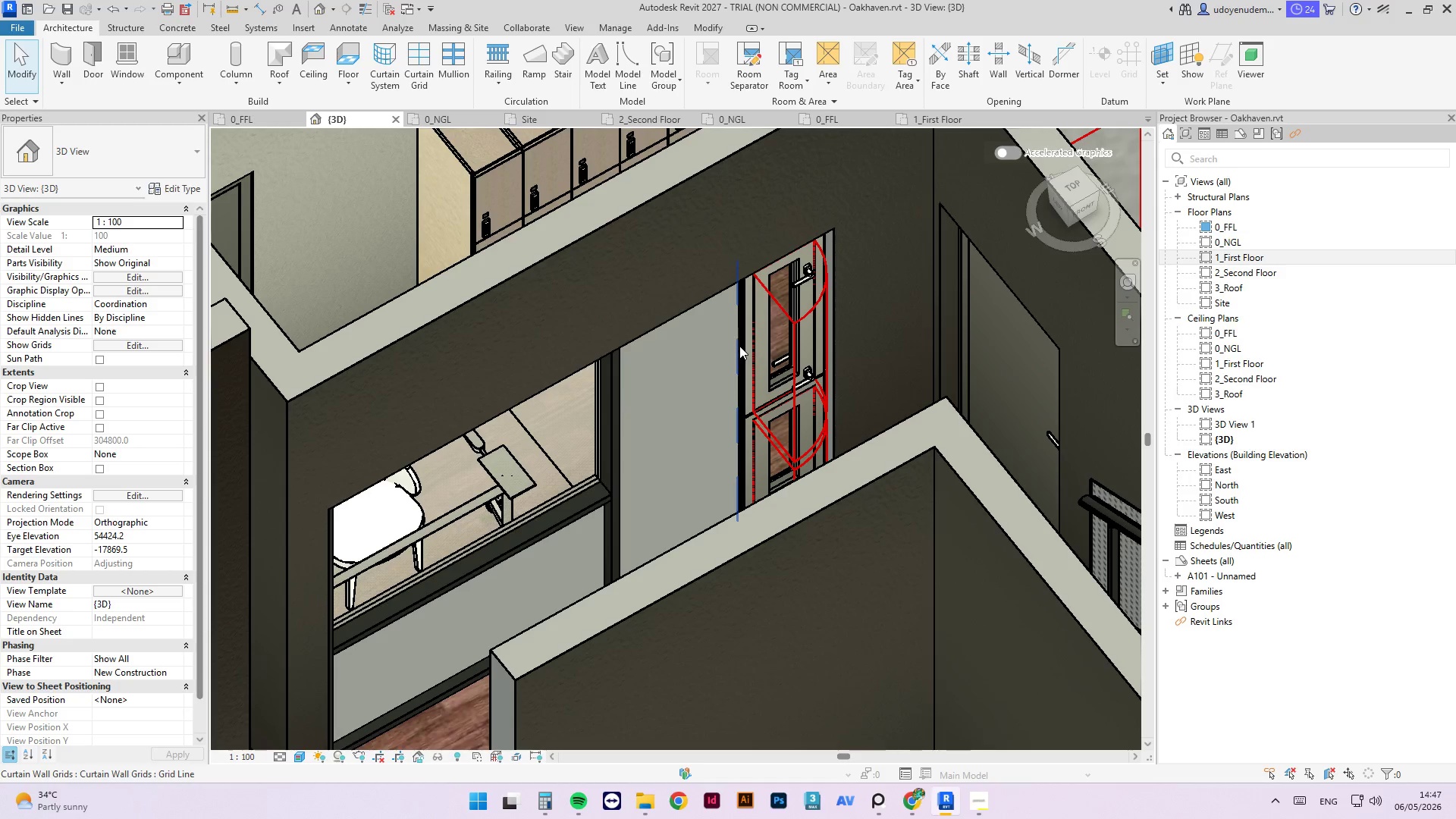 
left_click([739, 346])
 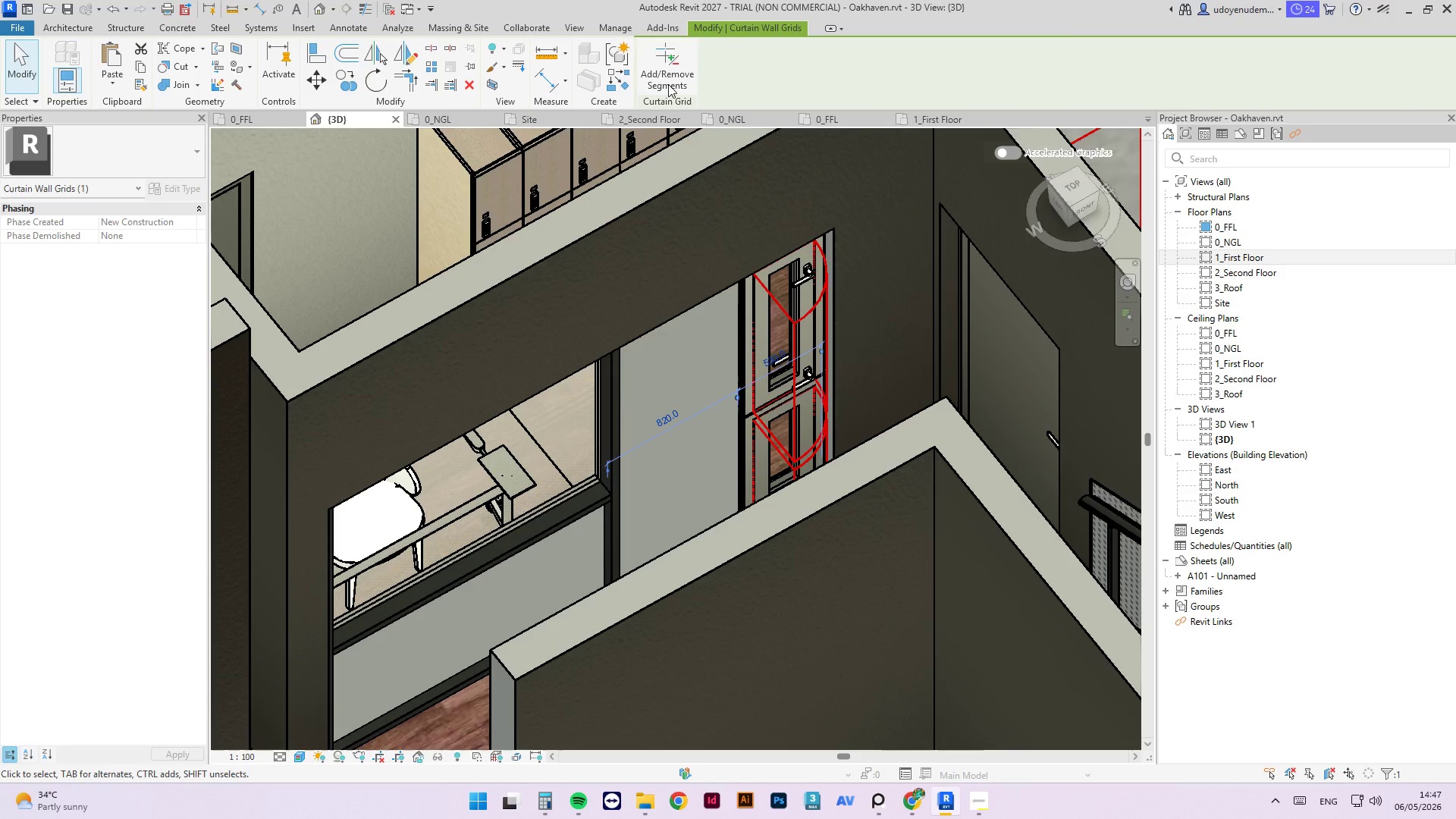 
left_click([664, 68])
 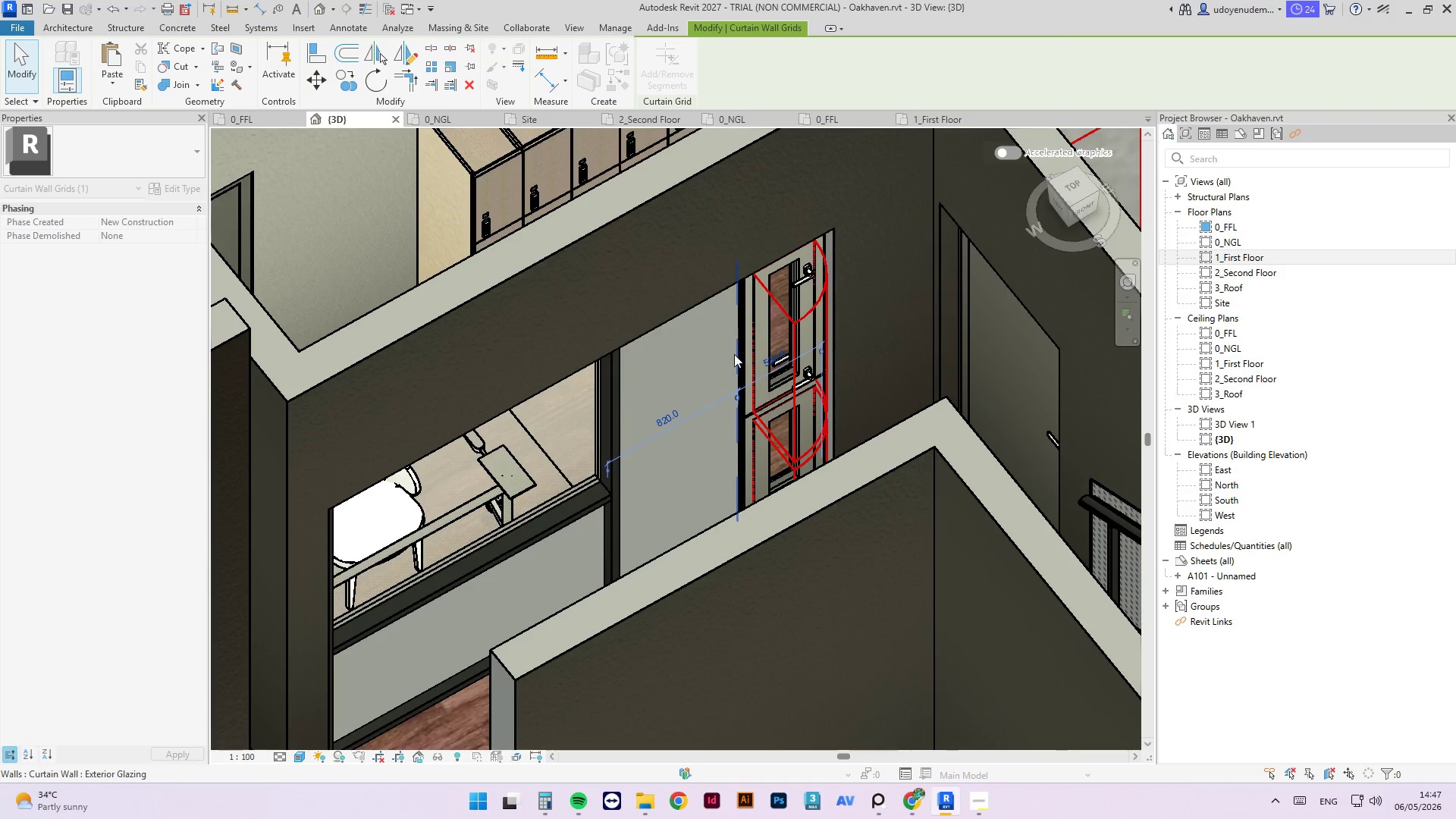 
left_click([733, 349])
 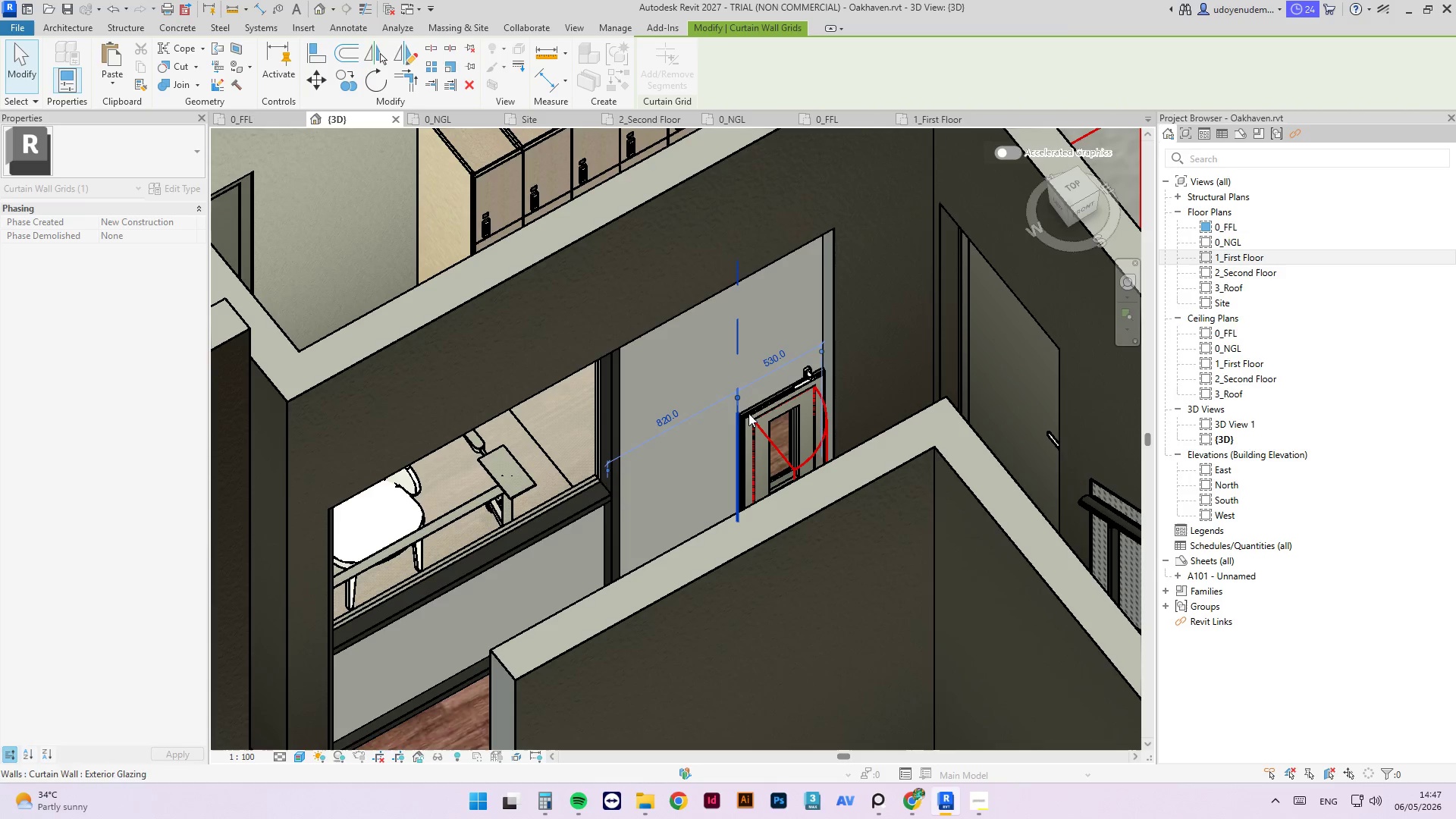 
left_click([738, 424])
 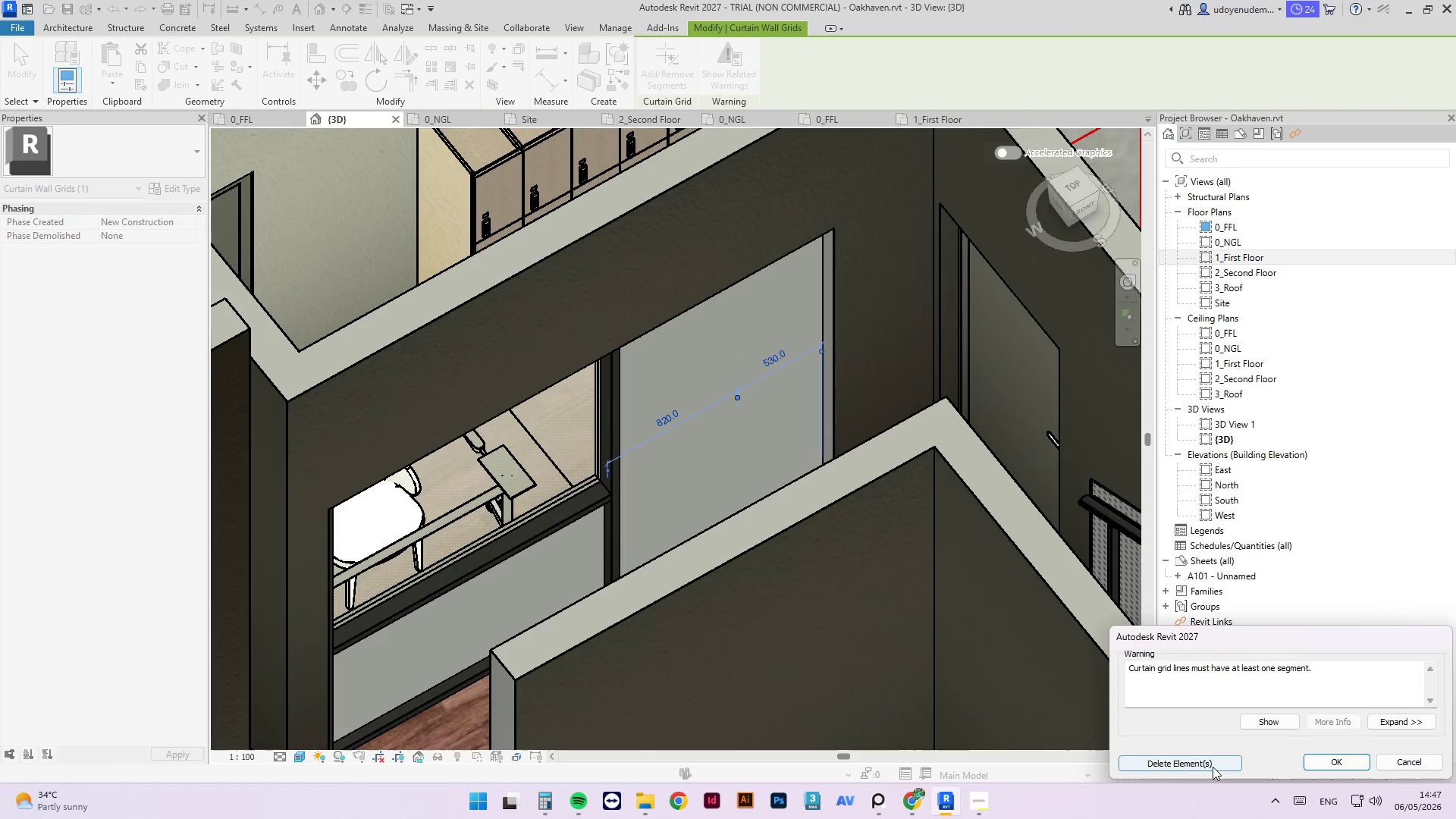 
scroll: coordinate [822, 370], scroll_direction: down, amount: 3.0
 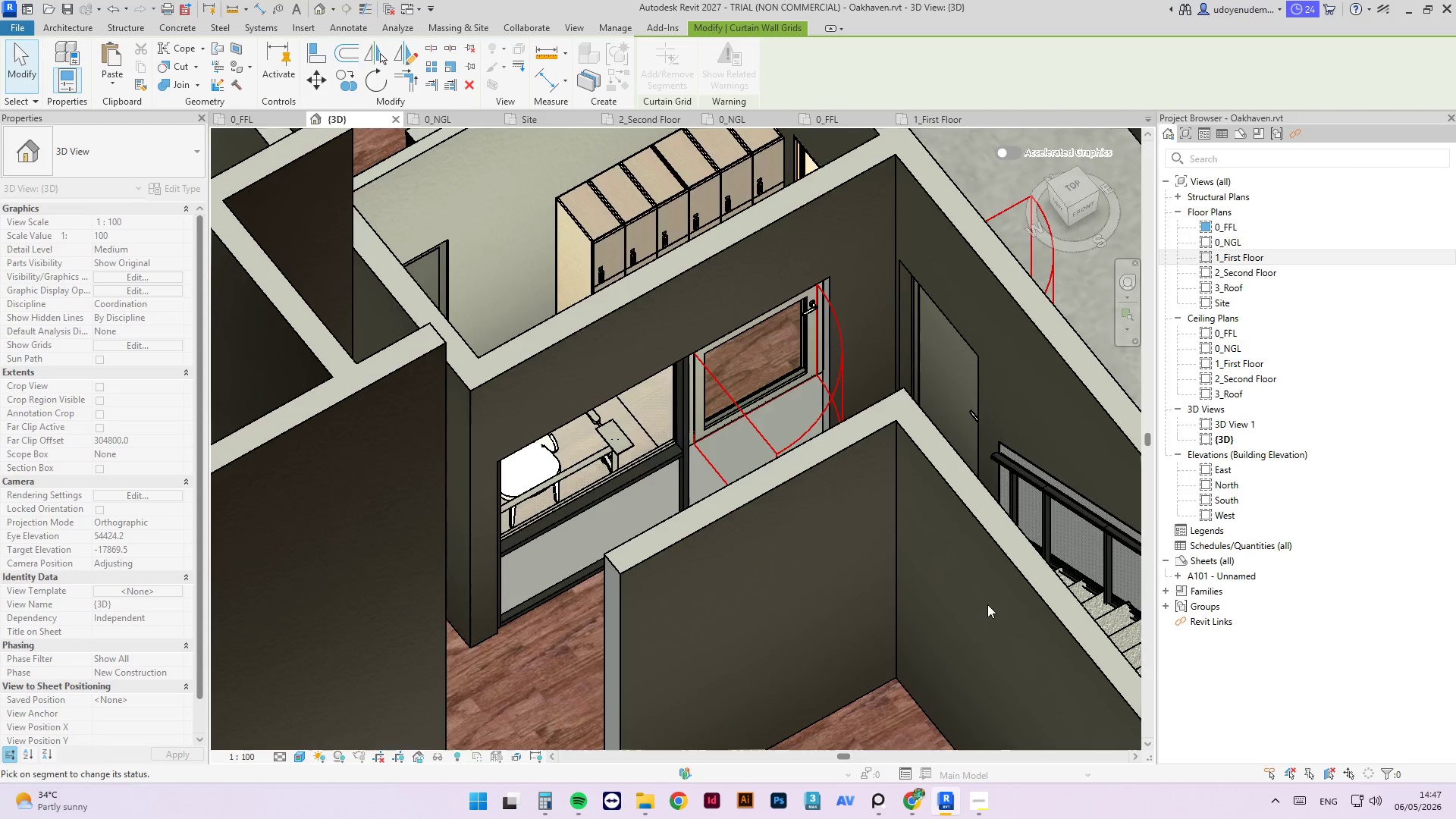 
hold_key(key=ShiftLeft, duration=2.23)
 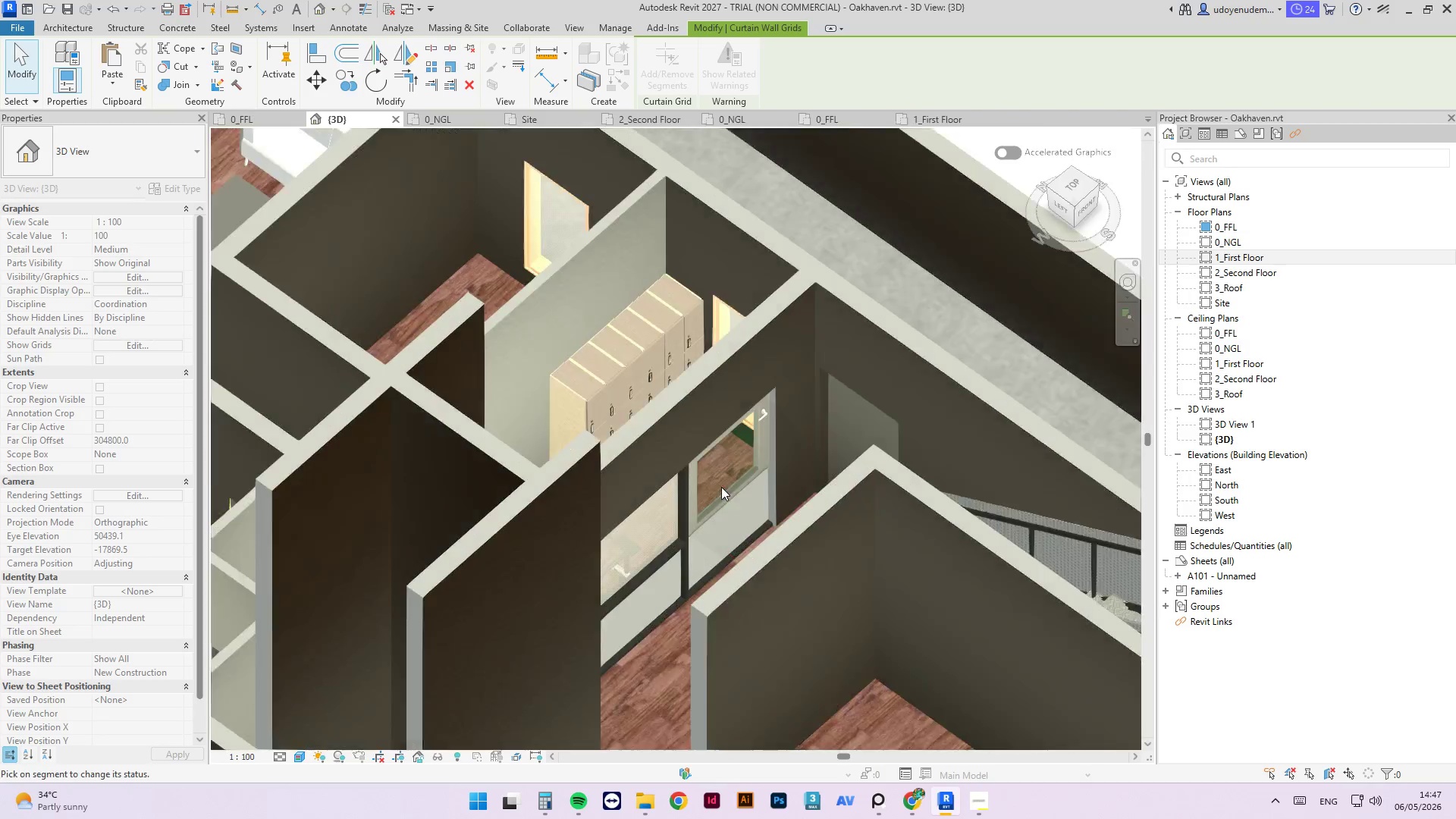 
scroll: coordinate [829, 435], scroll_direction: down, amount: 4.0
 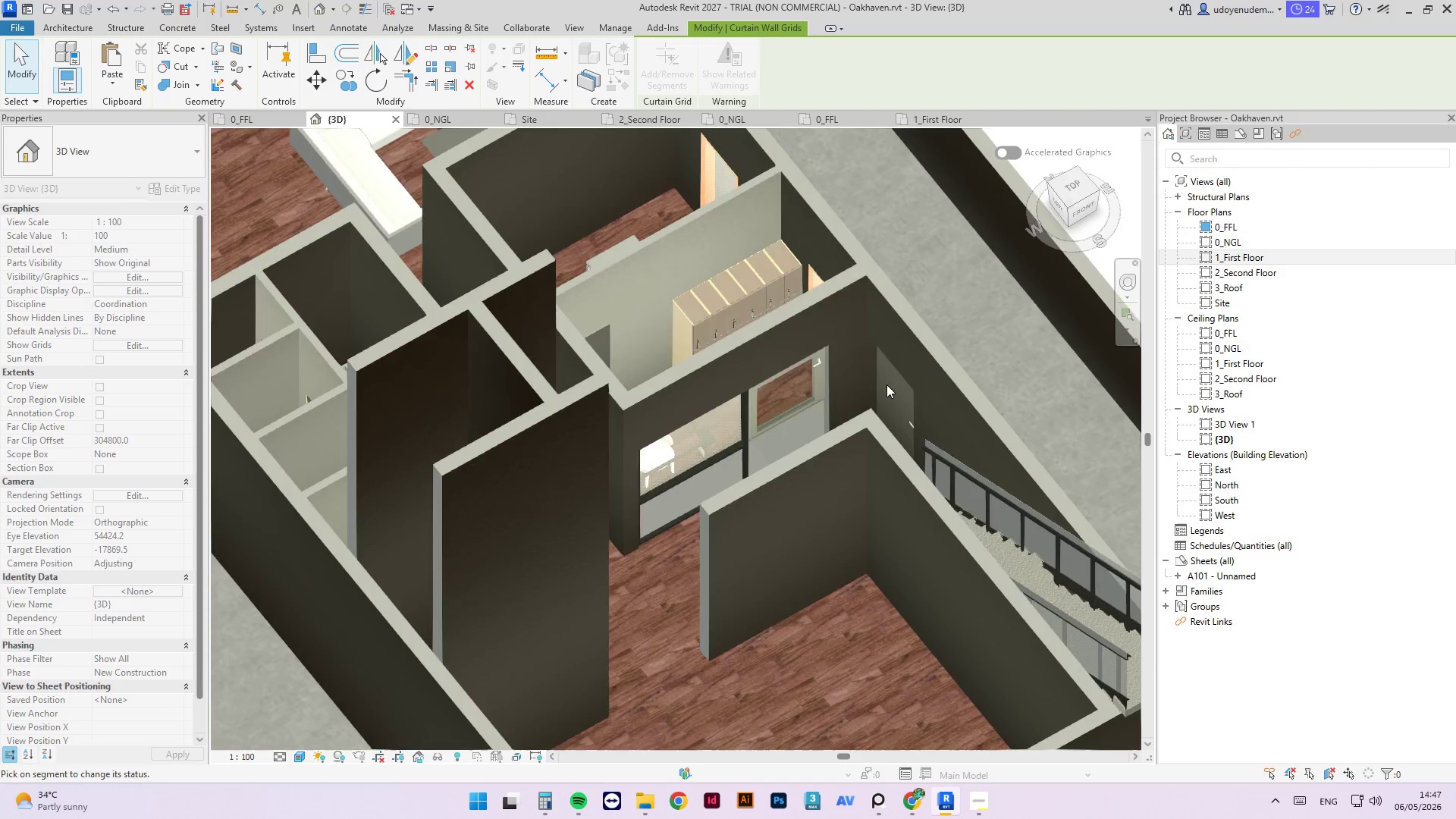 
scroll: coordinate [721, 487], scroll_direction: up, amount: 4.0
 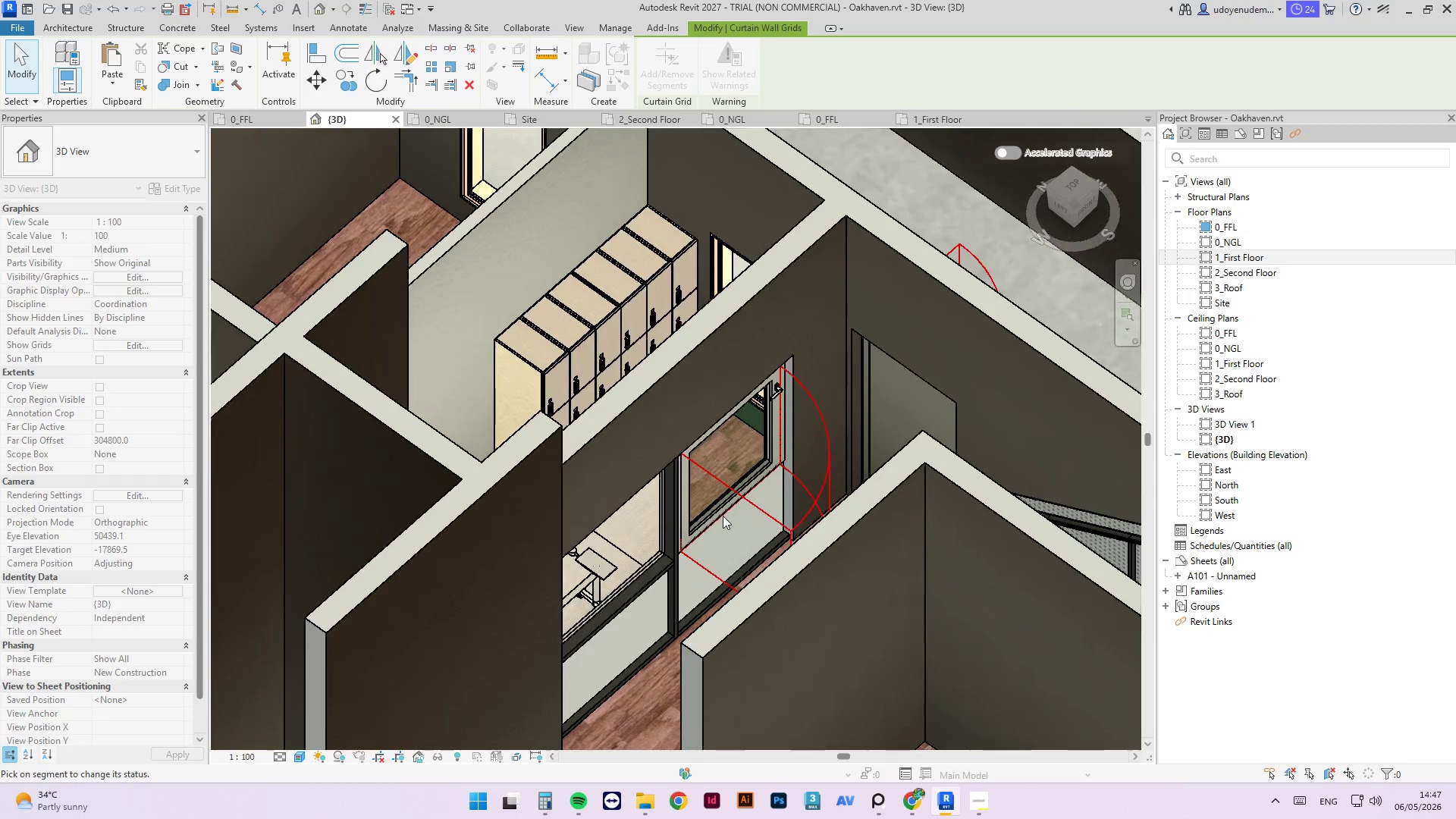 
left_click([723, 516])
 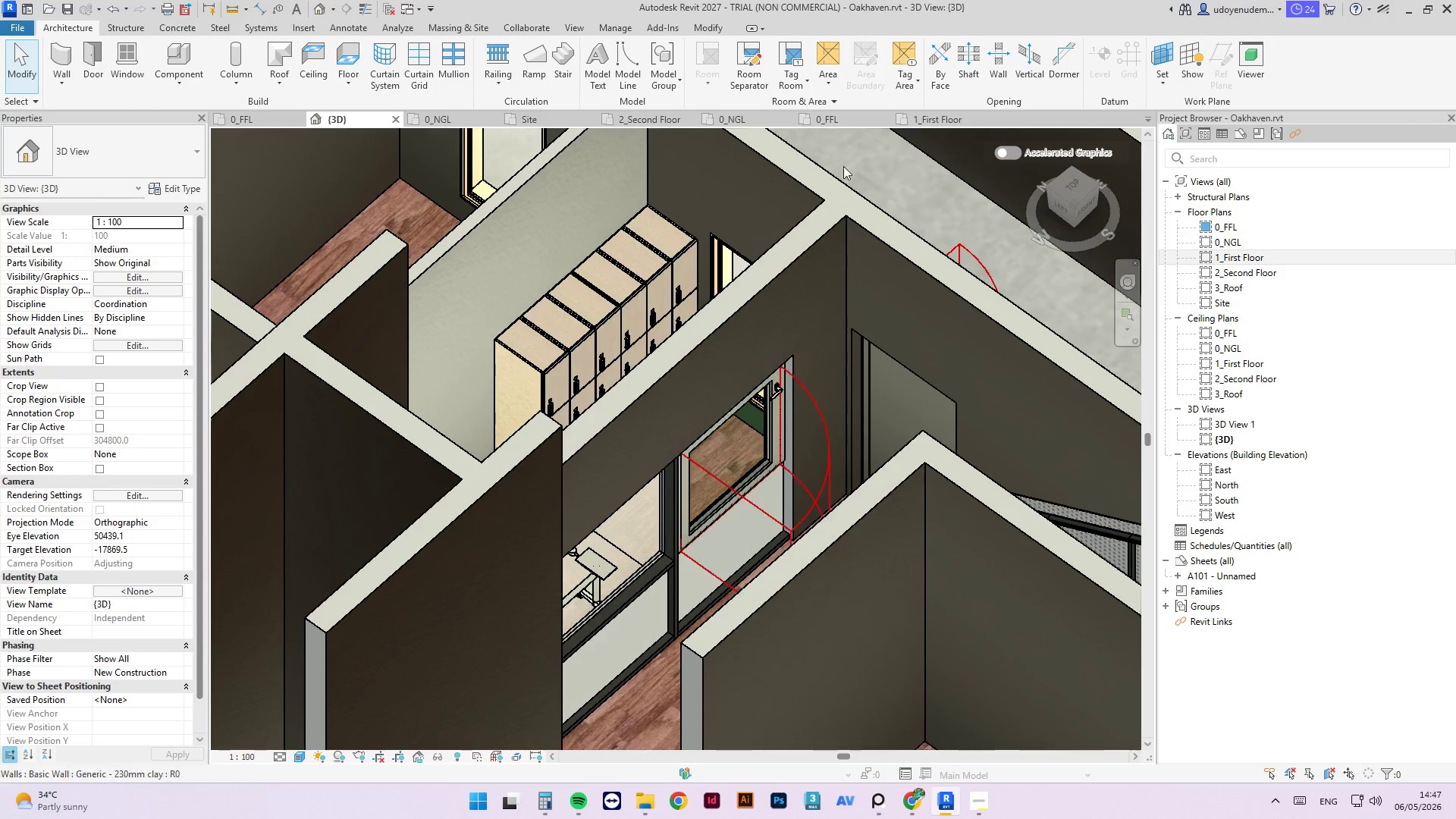 
key(Escape)
 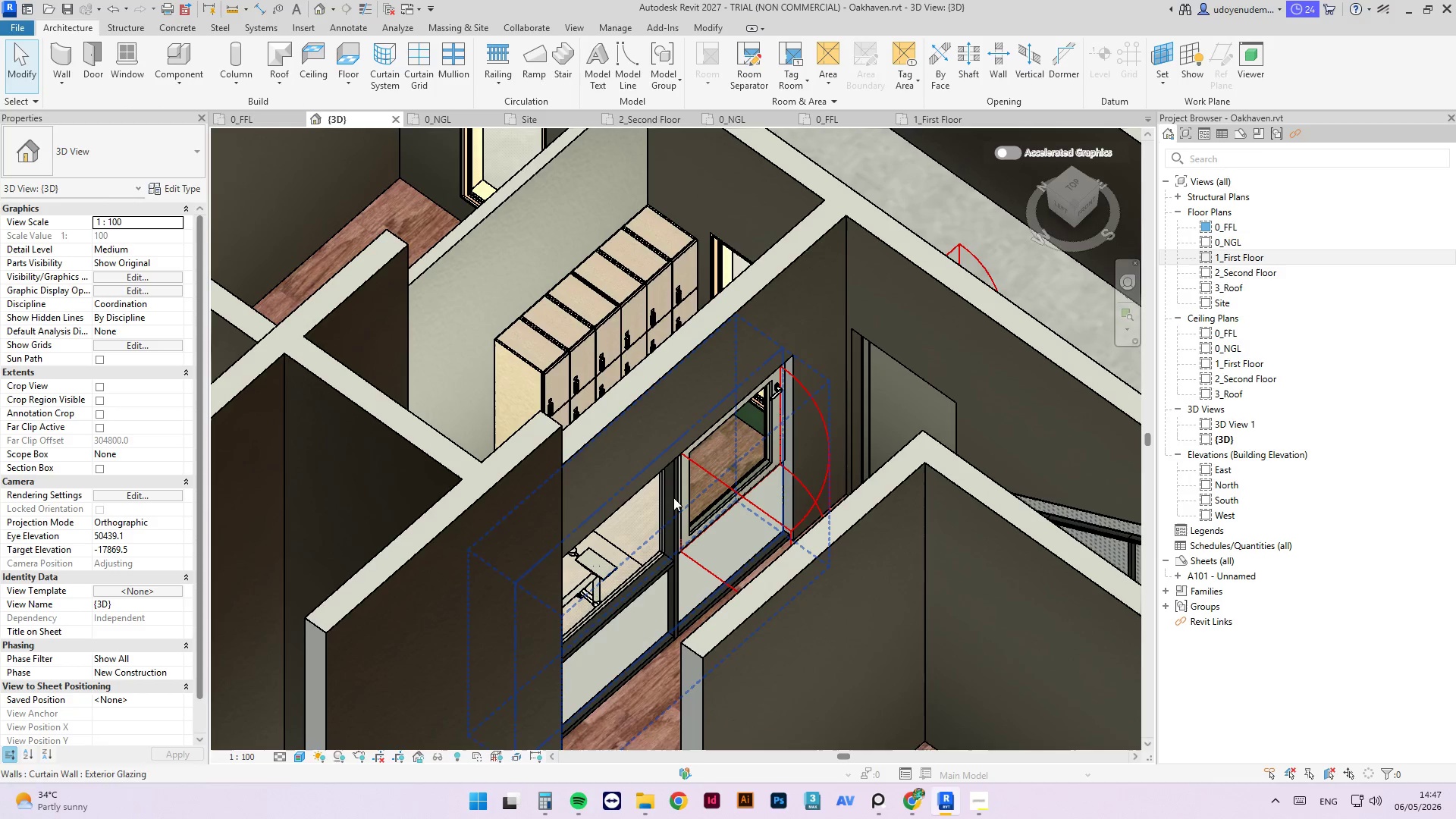 
left_click([675, 498])
 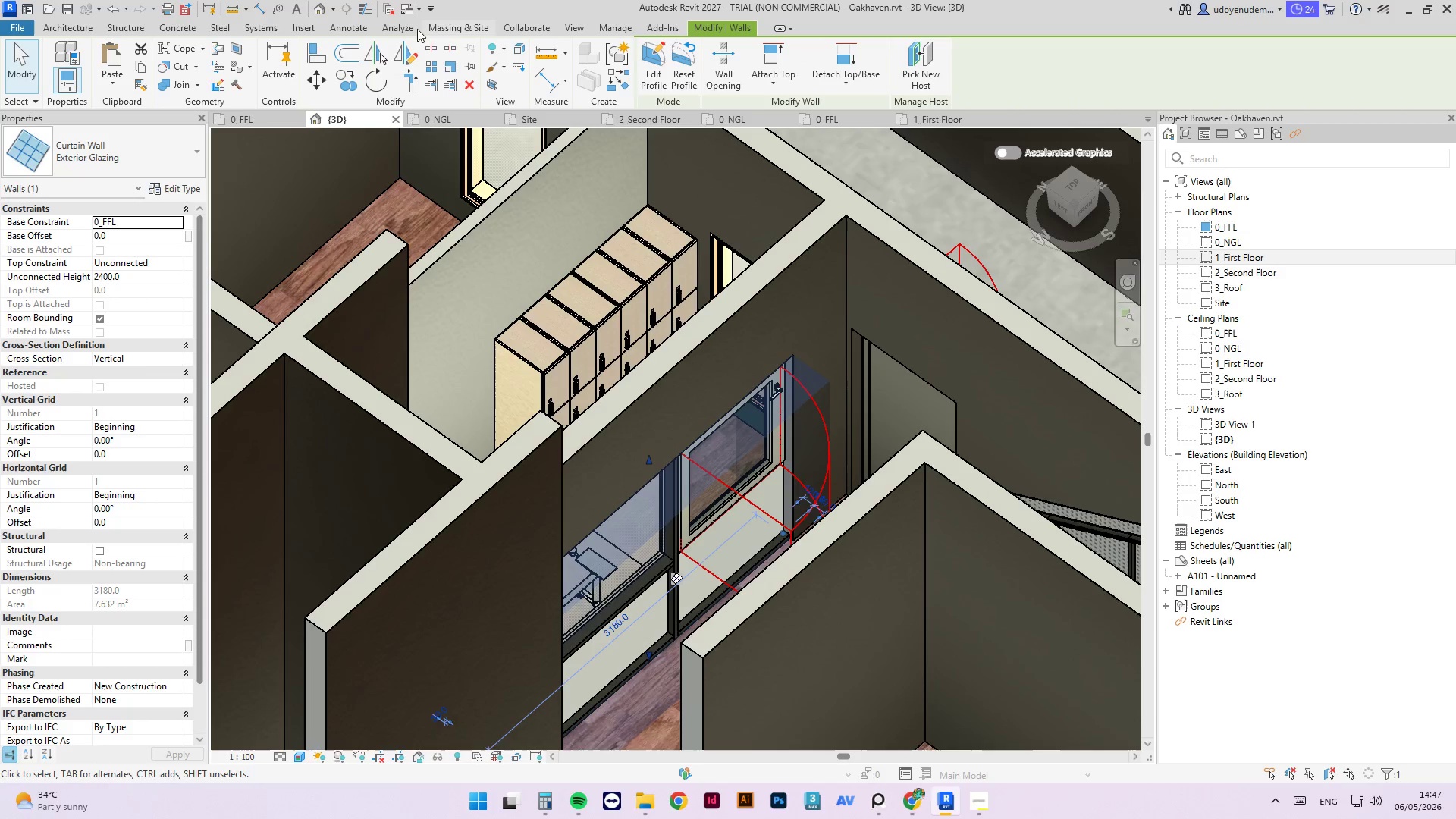 
left_click([56, 29])
 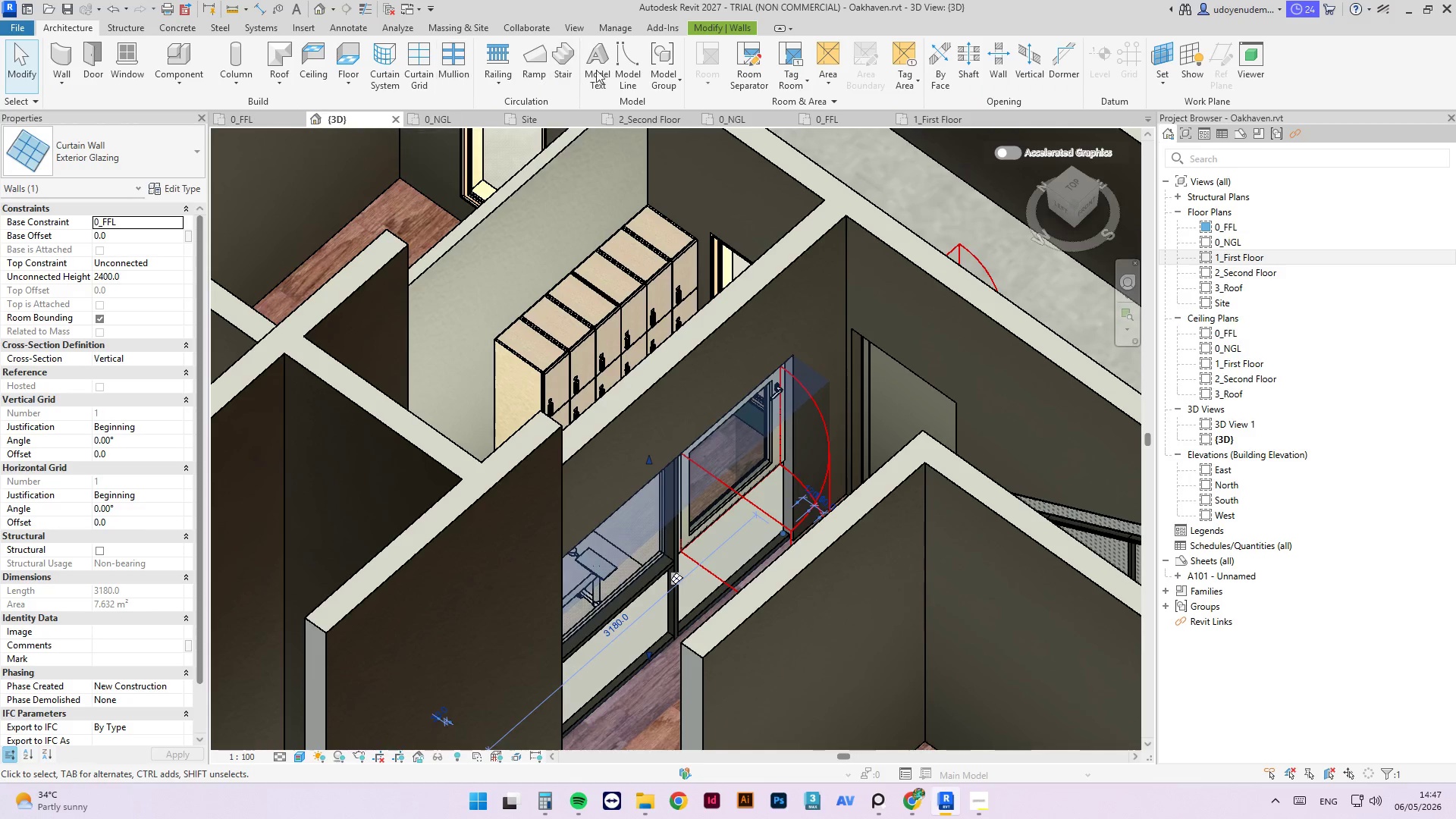 
key(Escape)
 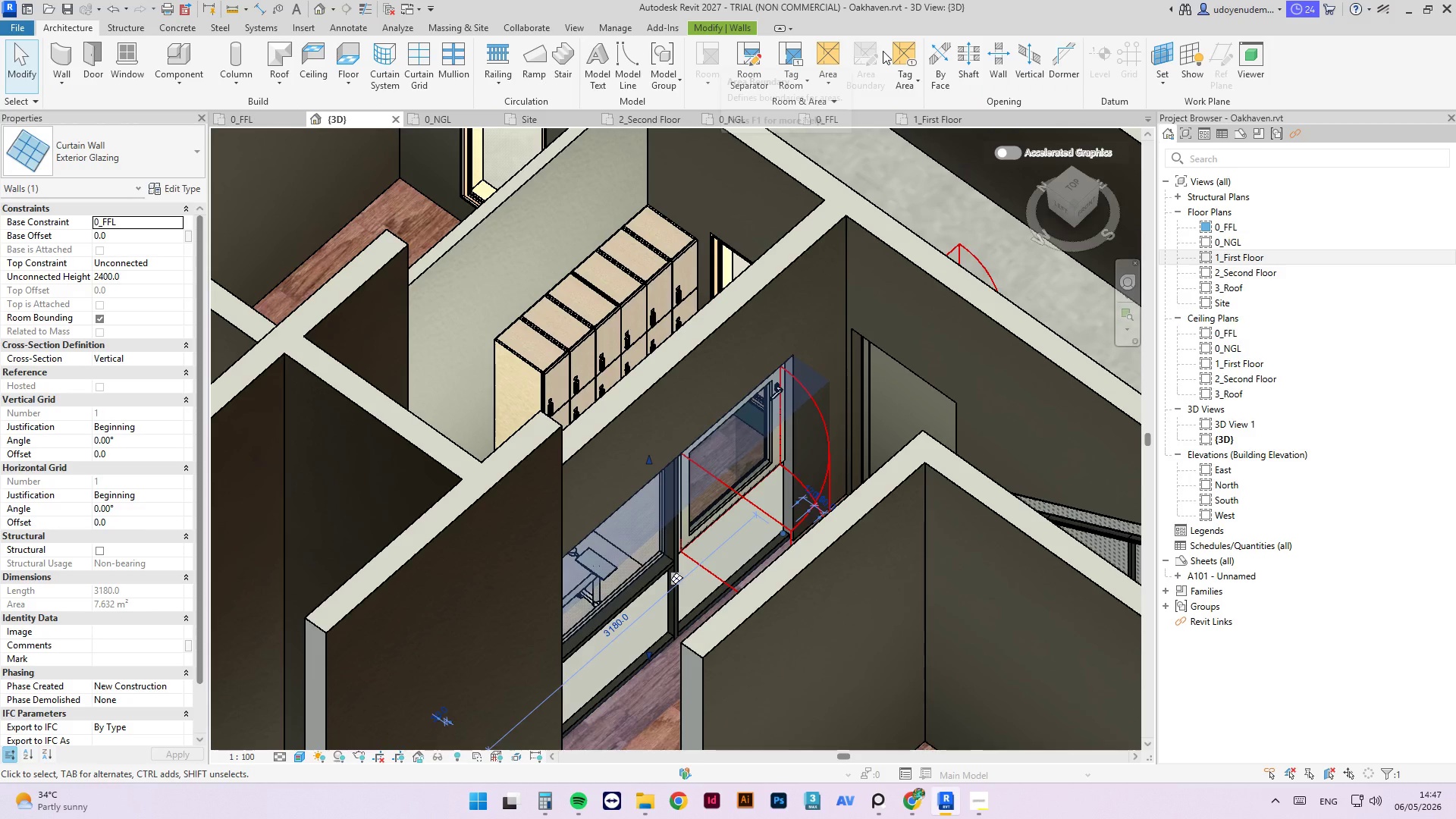 
key(Escape)
 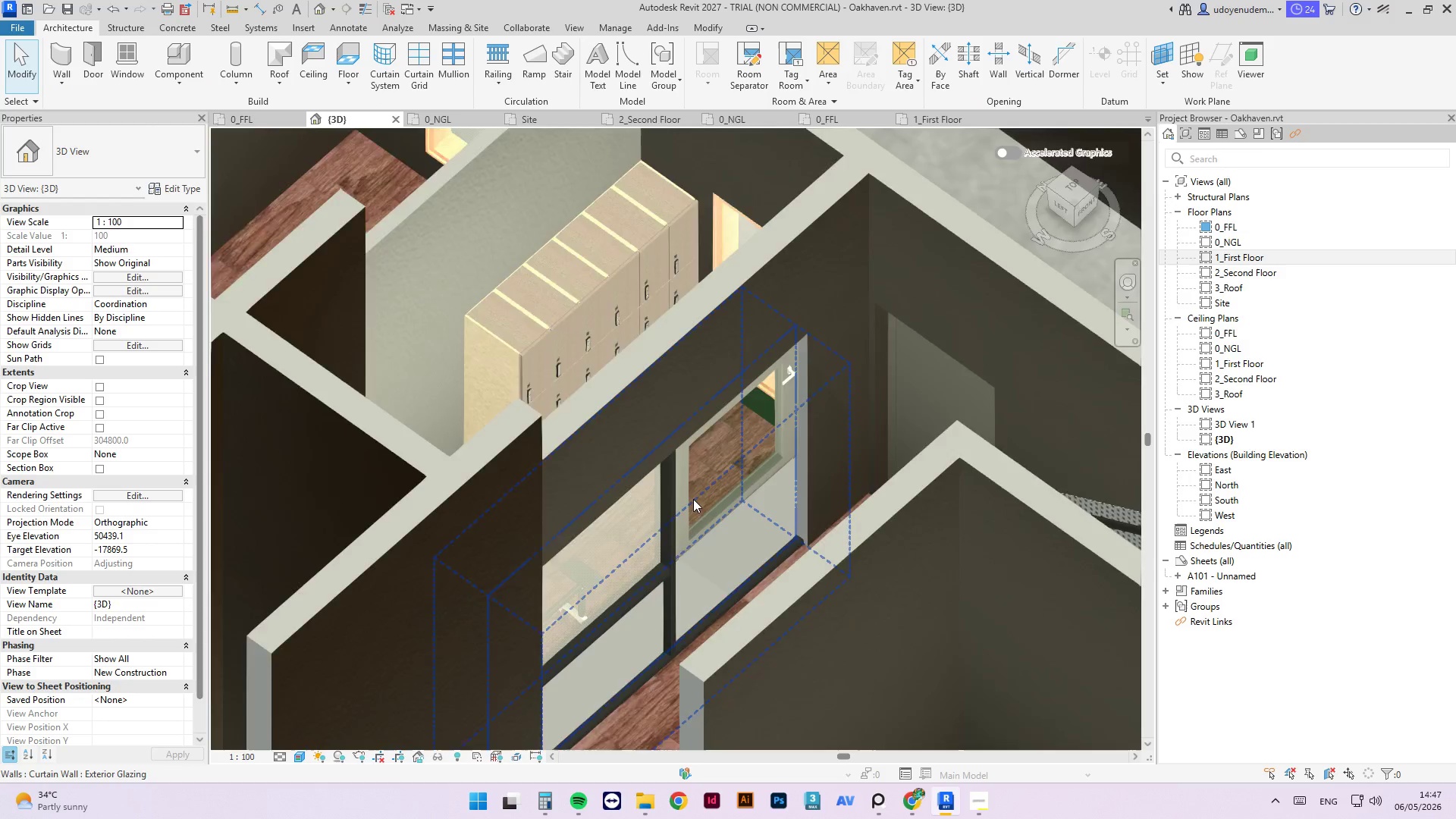 
scroll: coordinate [692, 499], scroll_direction: up, amount: 4.0
 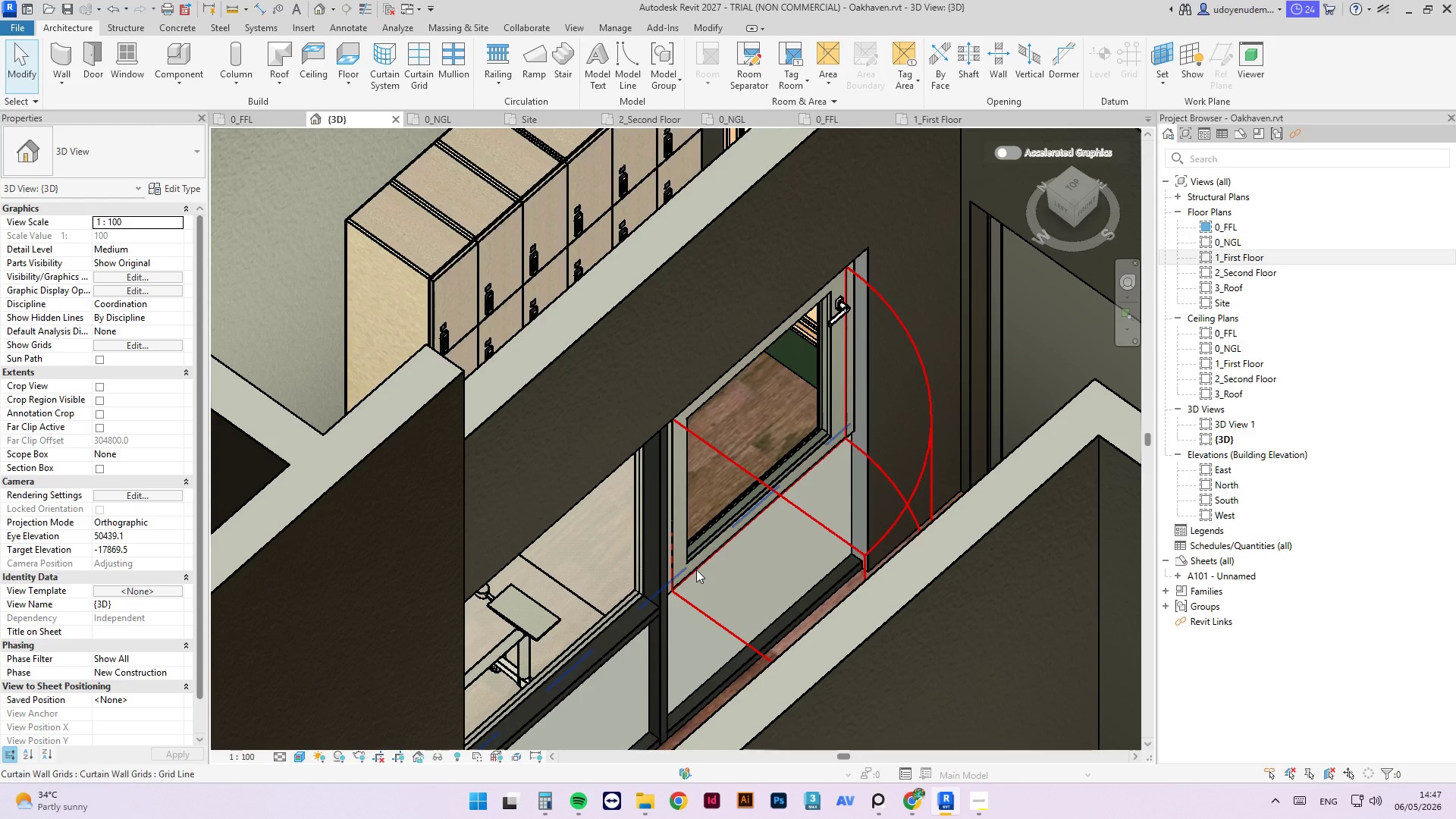 
key(Tab)
 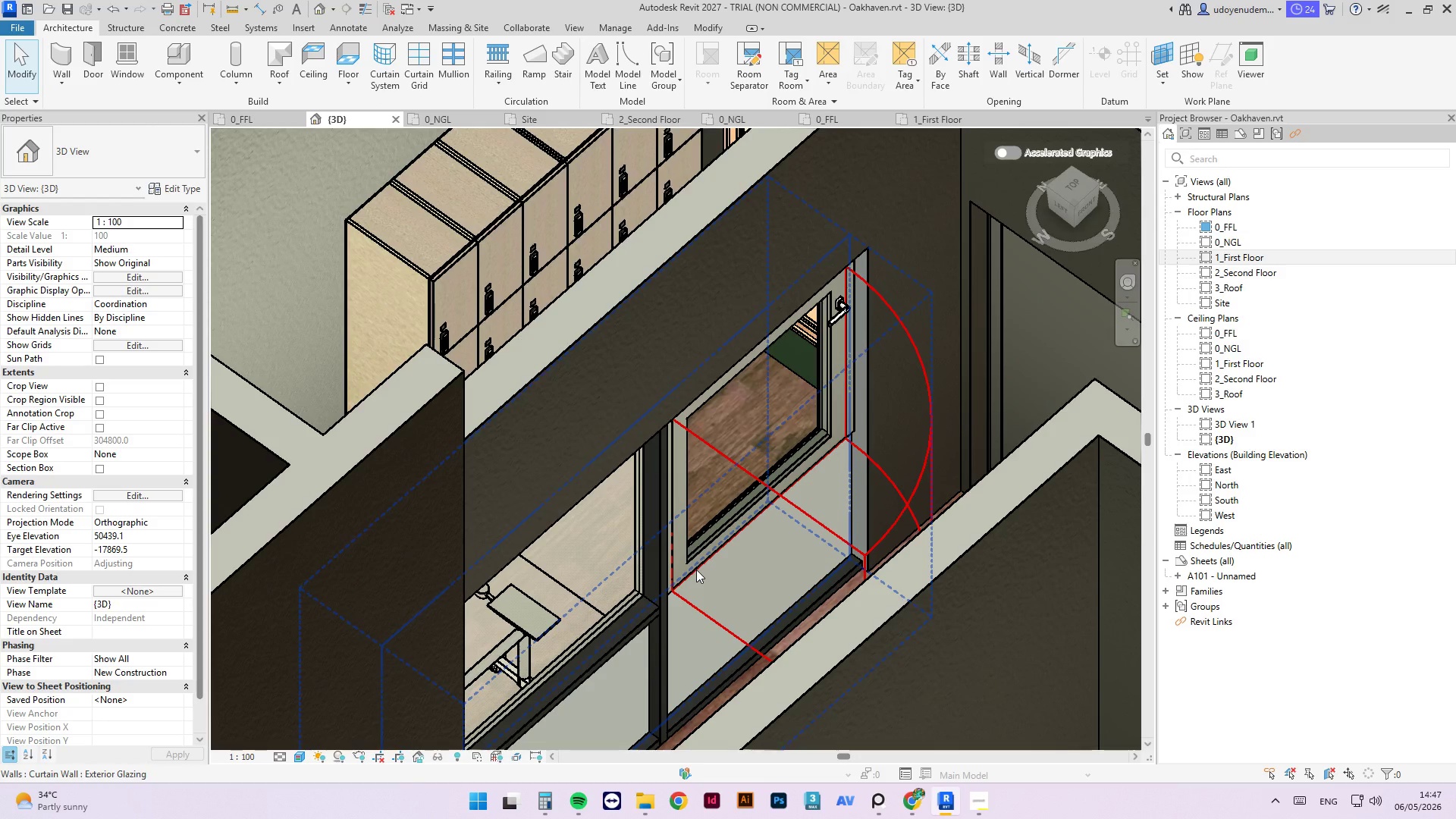 
key(Tab)
 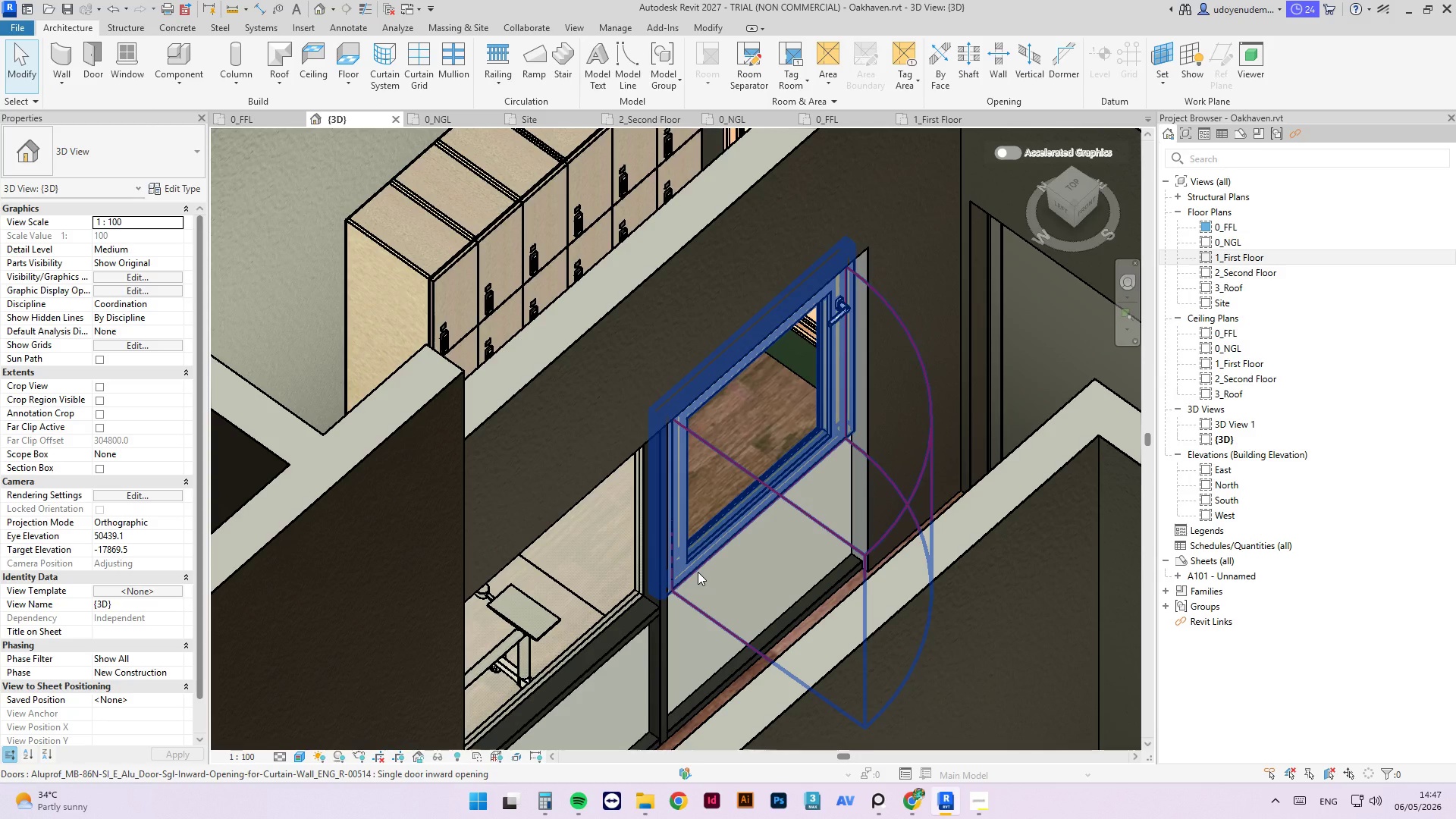 
key(Tab)
 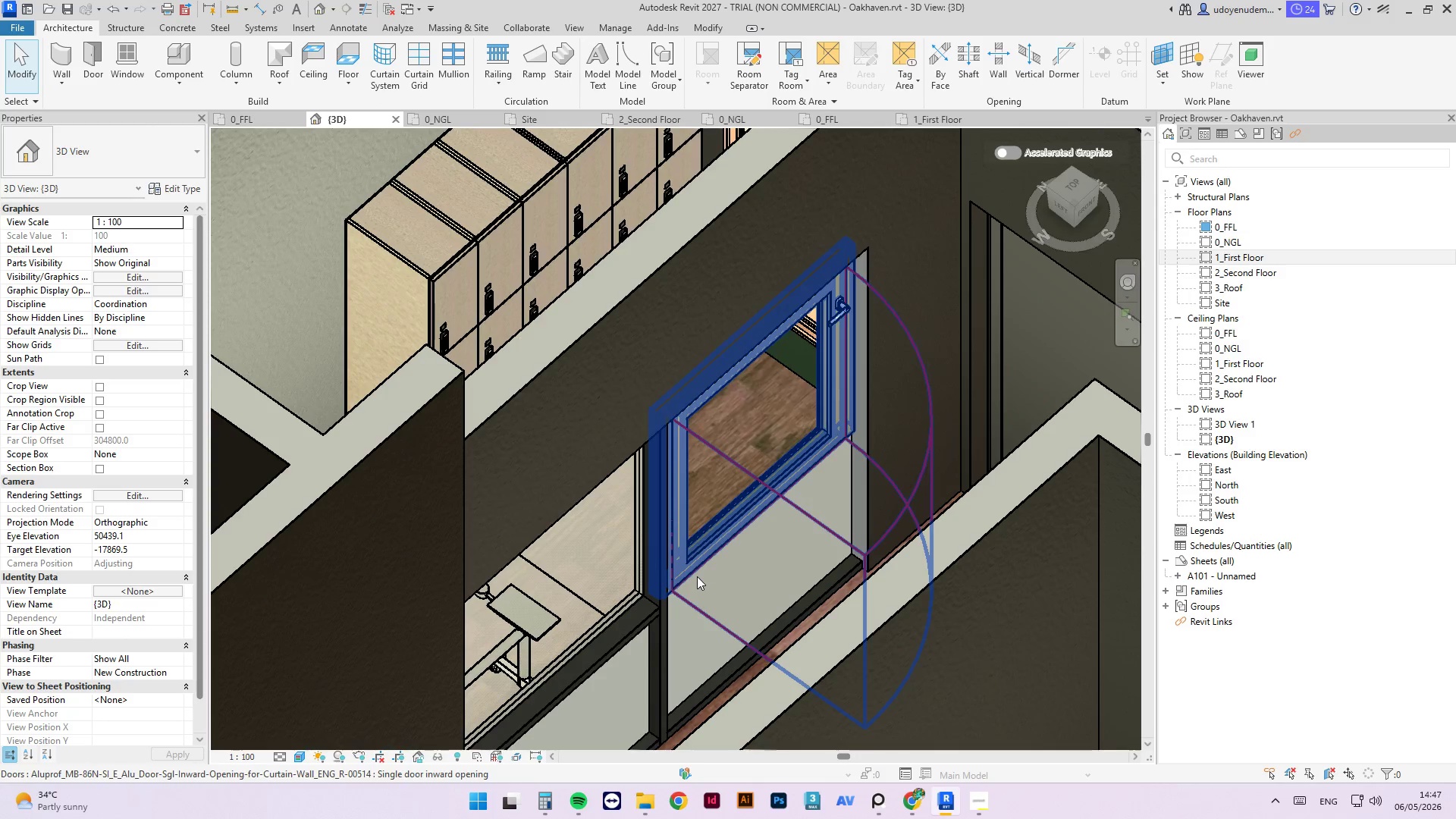 
key(Tab)
 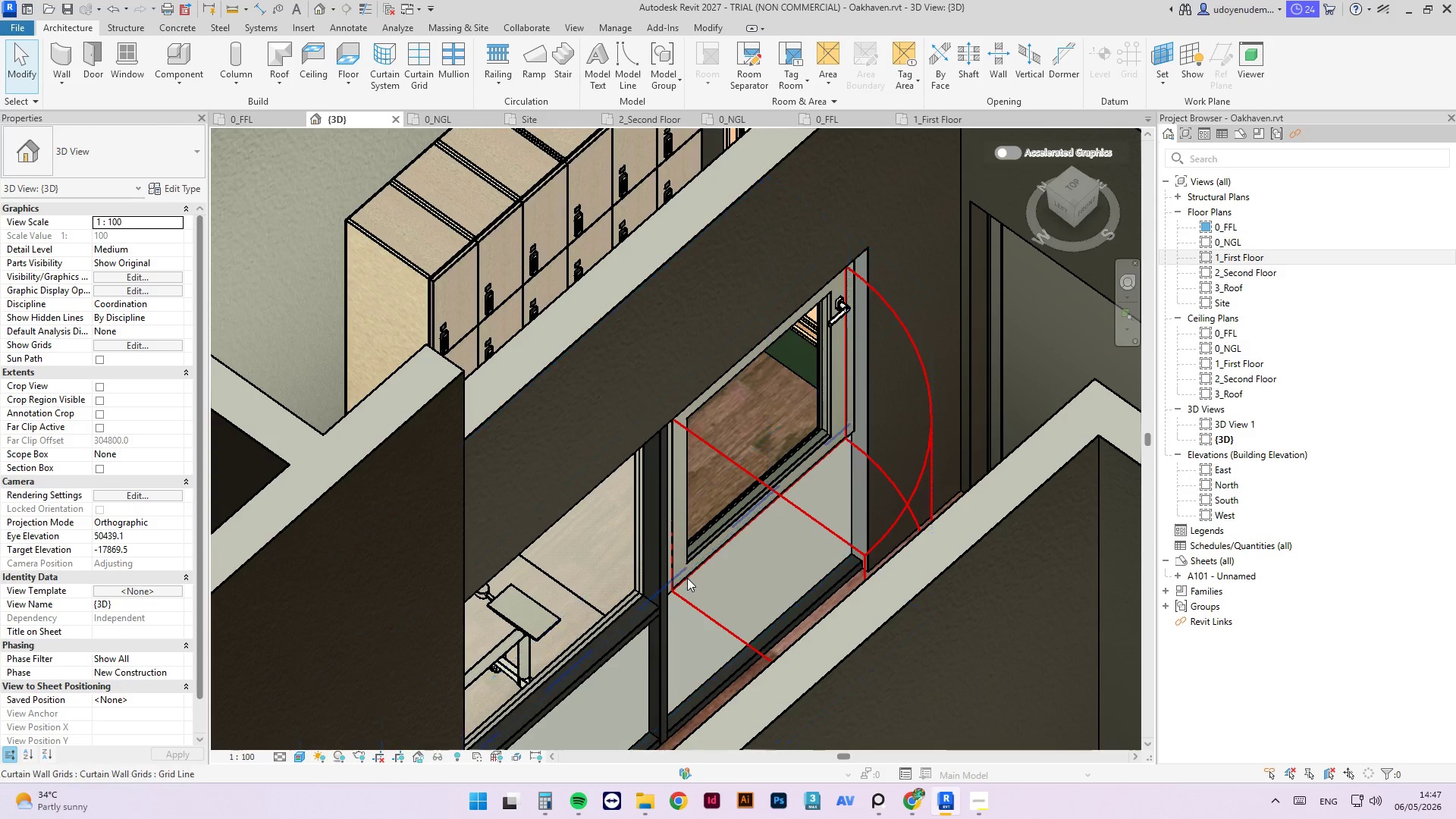 
left_click([687, 578])
 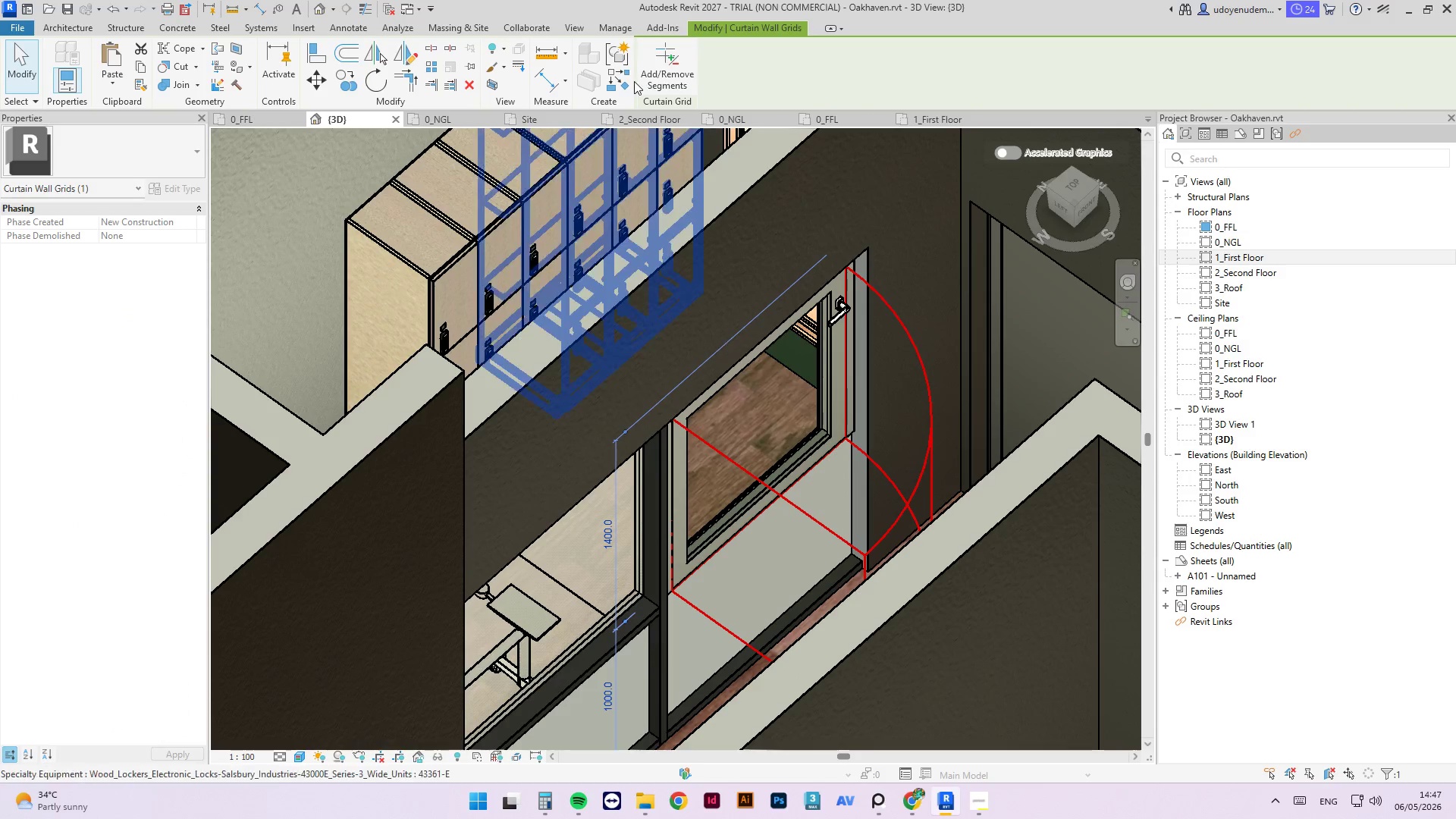 
left_click([673, 71])
 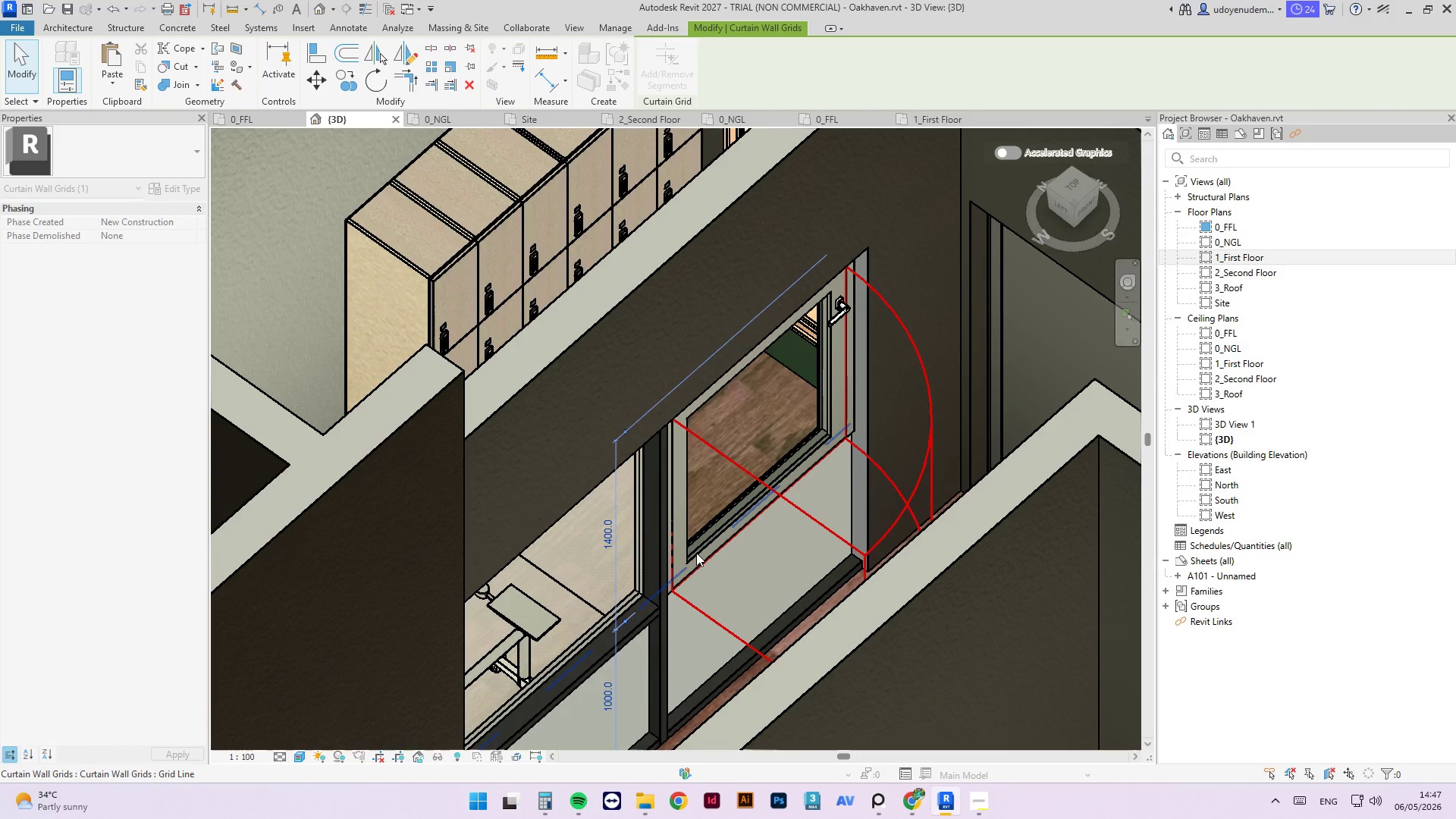 
left_click([696, 554])
 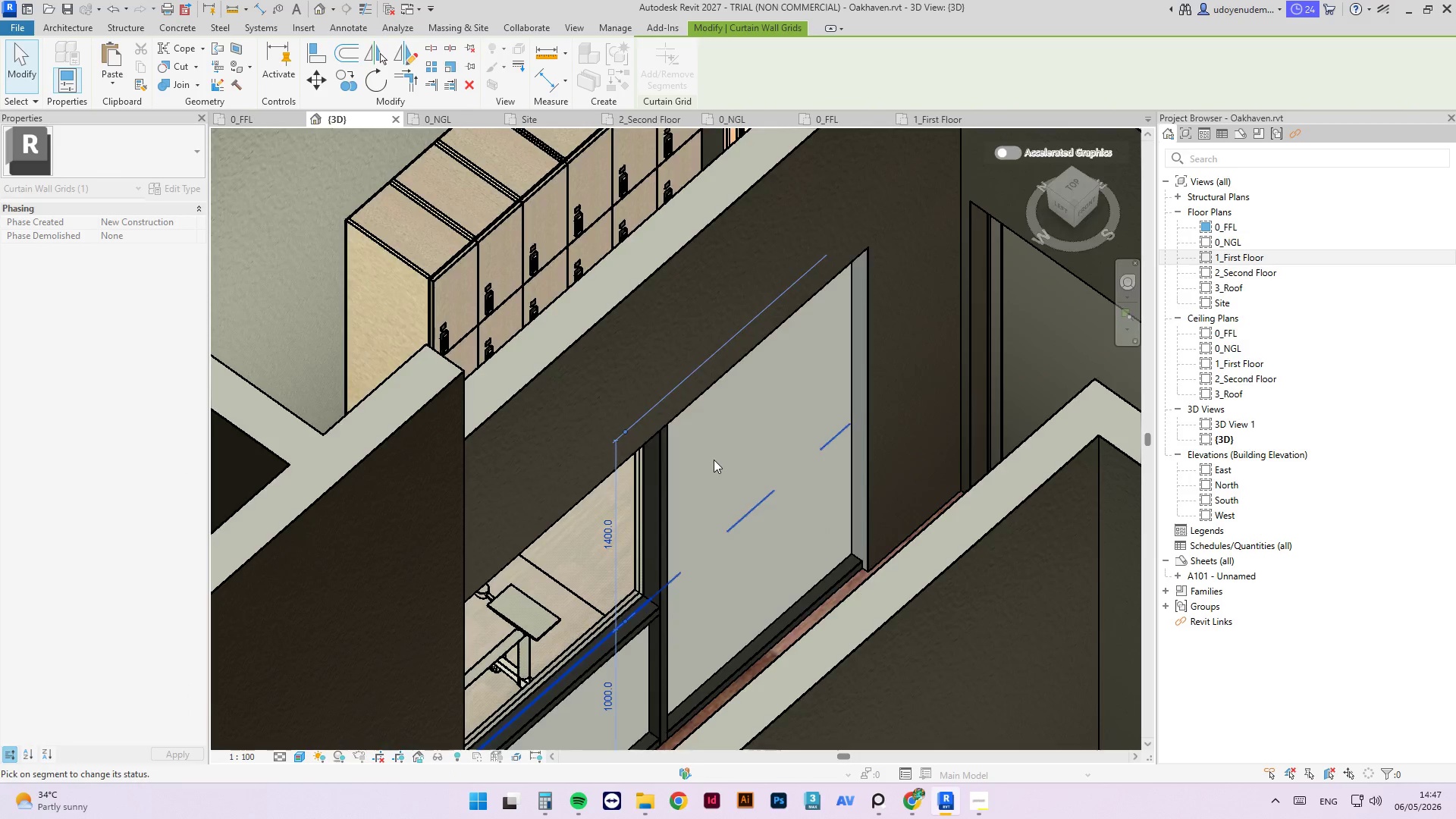 
scroll: coordinate [725, 528], scroll_direction: none, amount: 0.0
 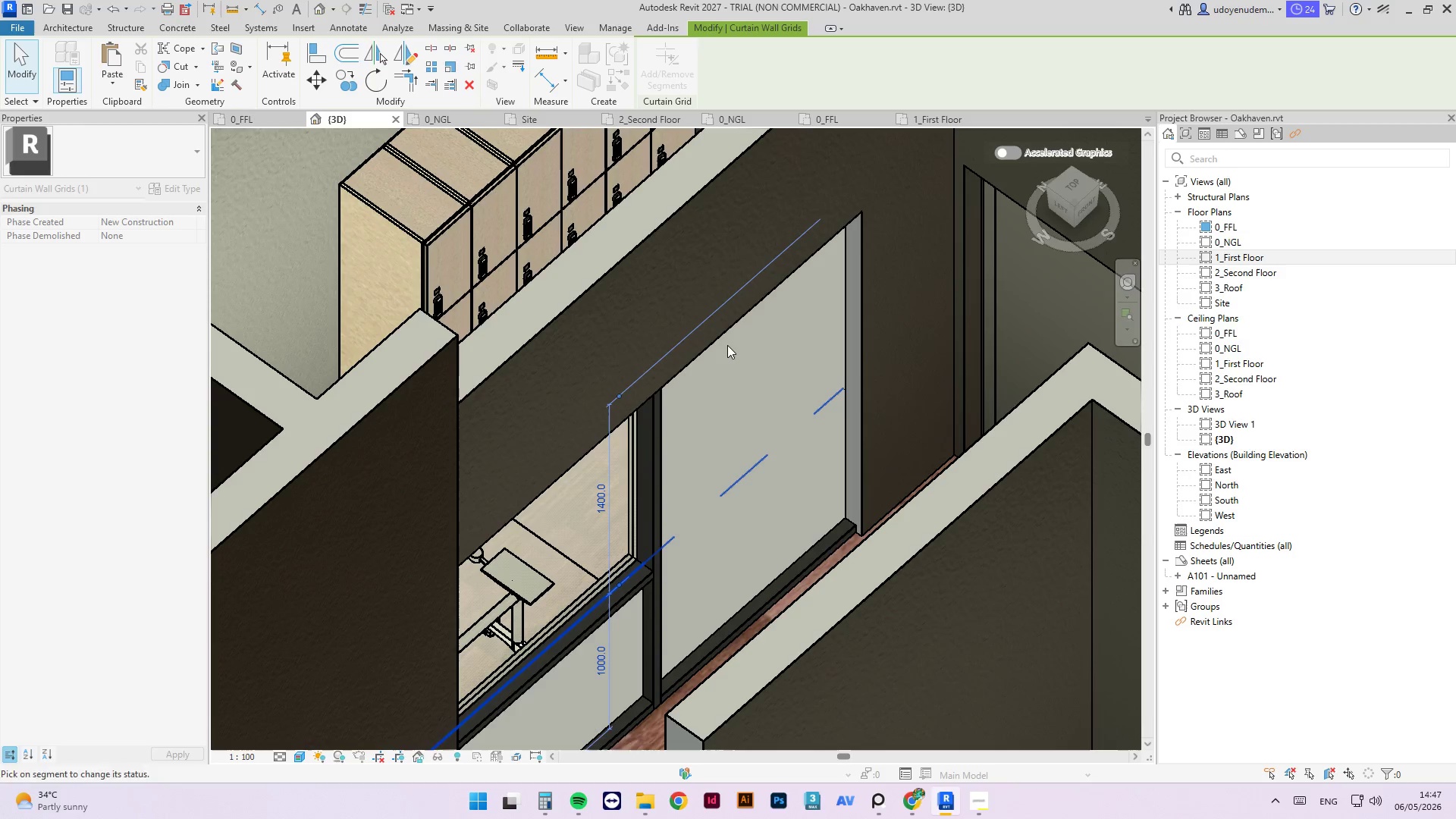 
key(Tab)
 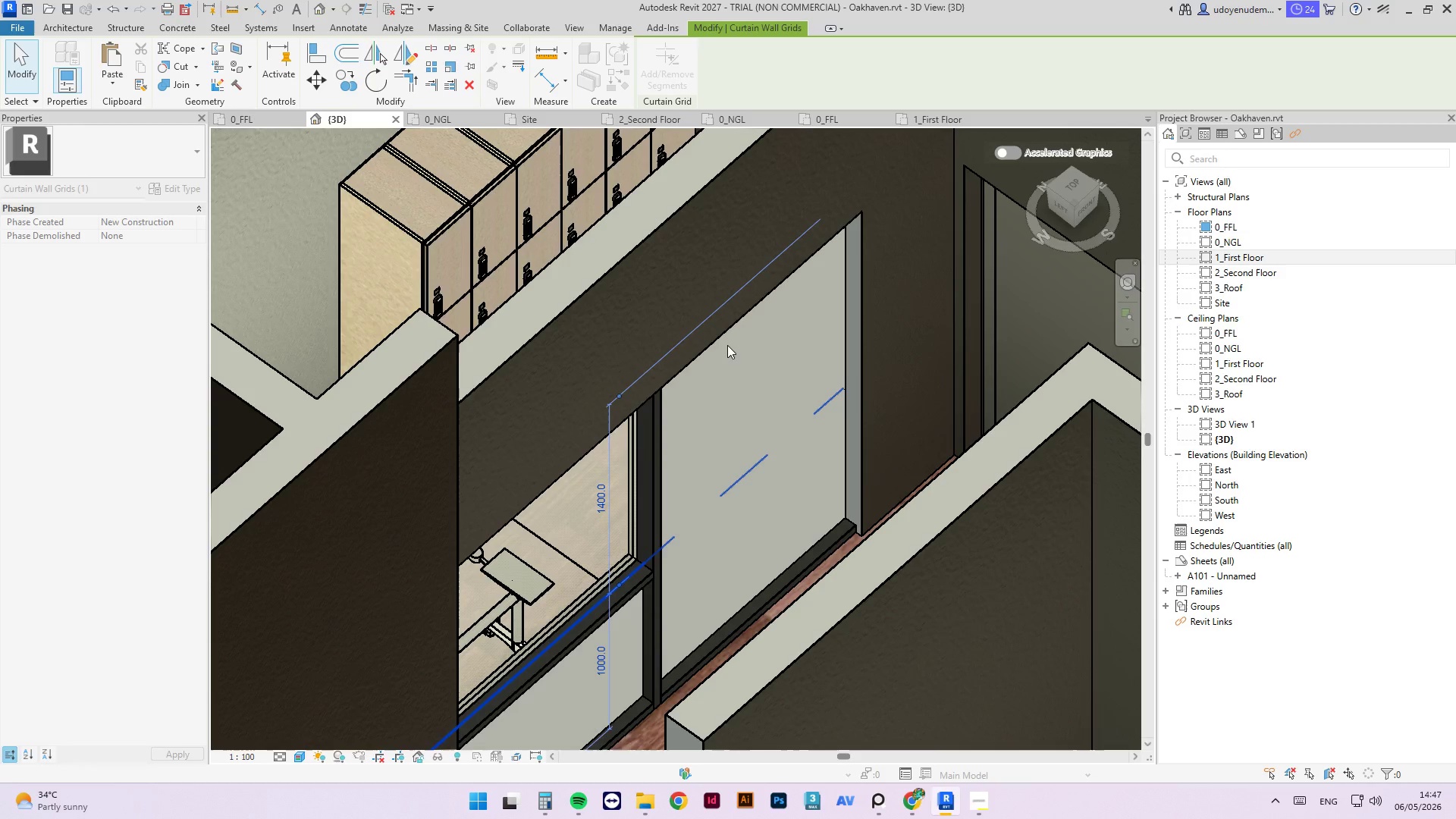 
key(Tab)
 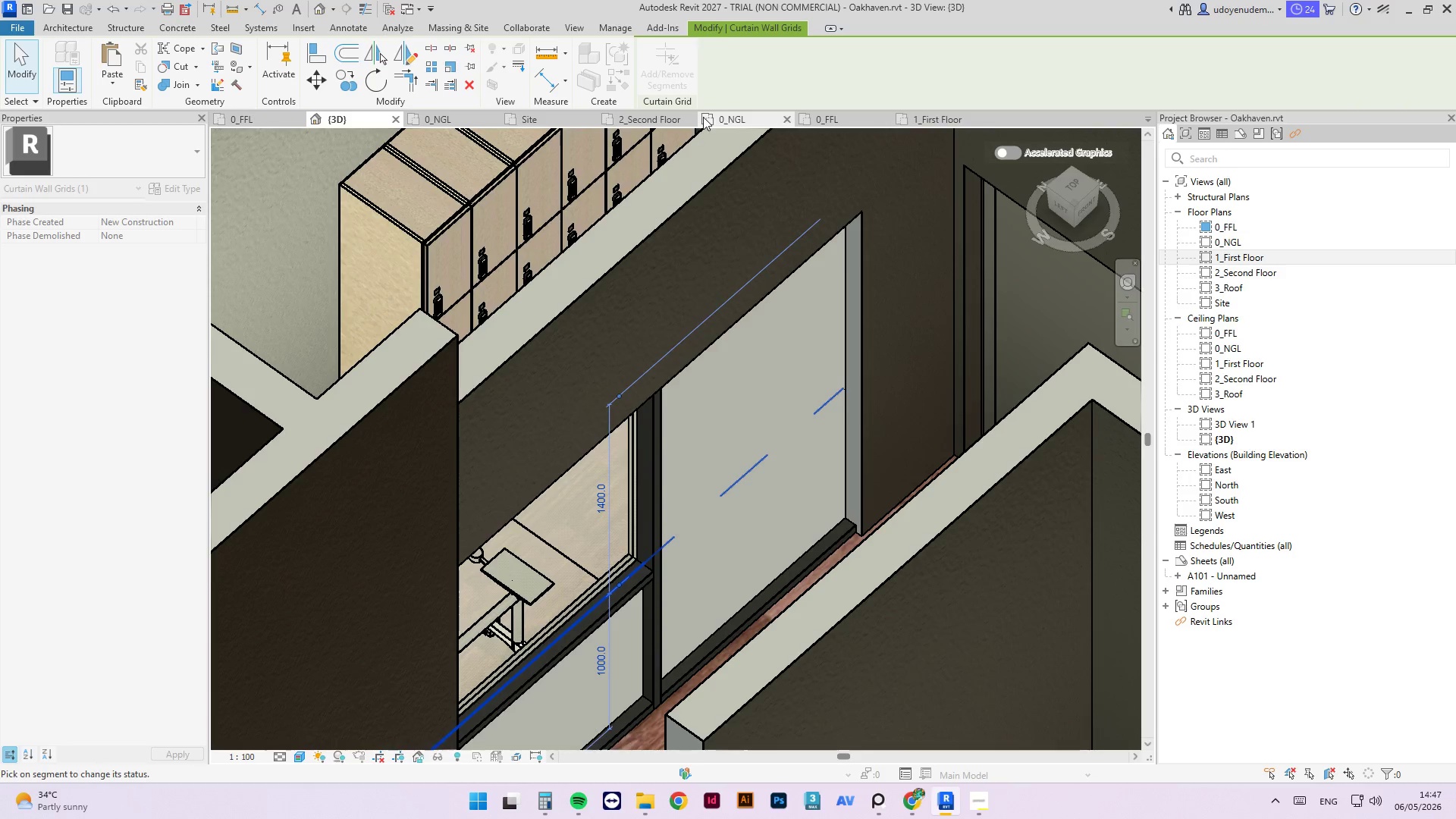 
key(Escape)
 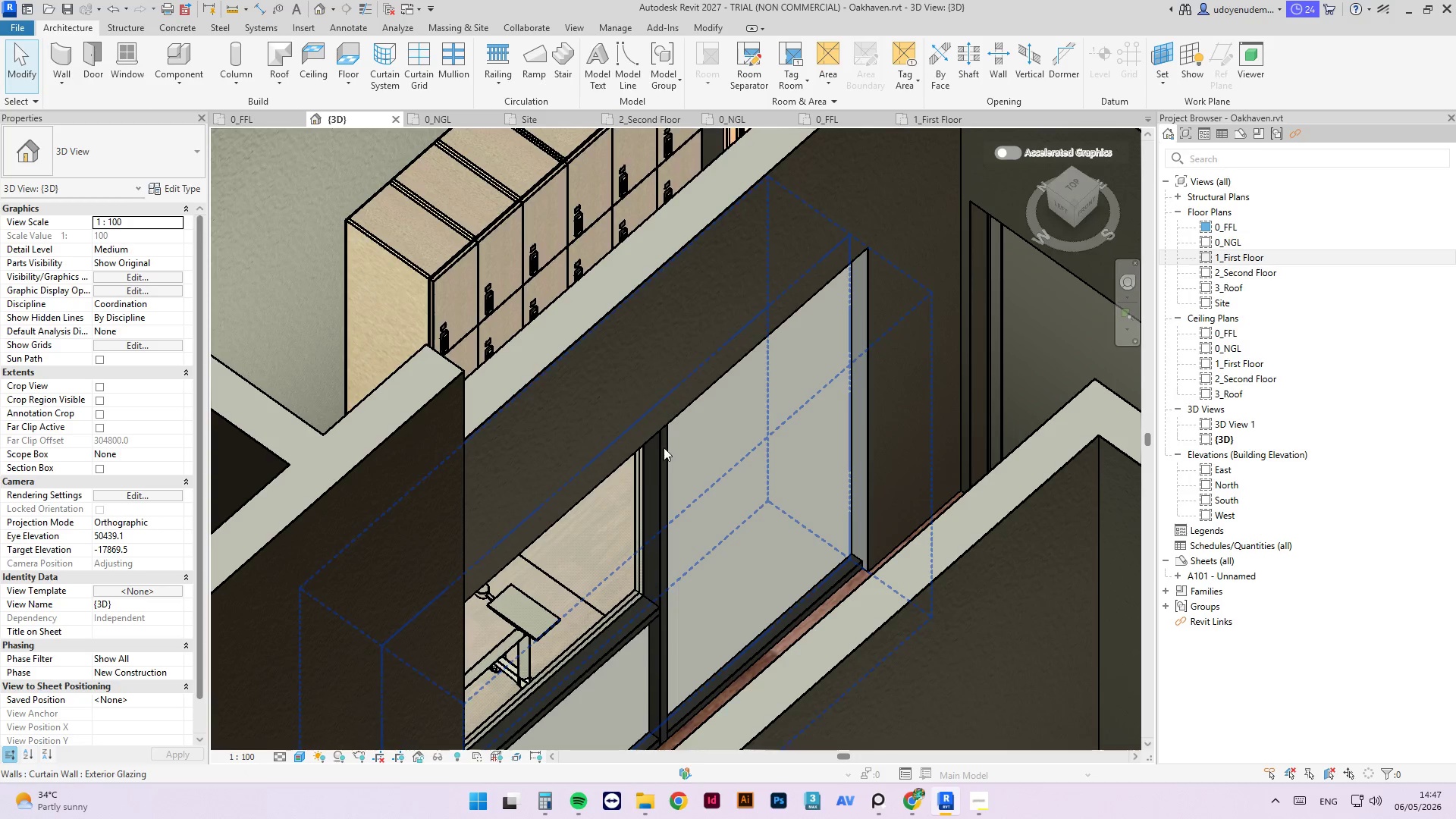 
key(Tab)
 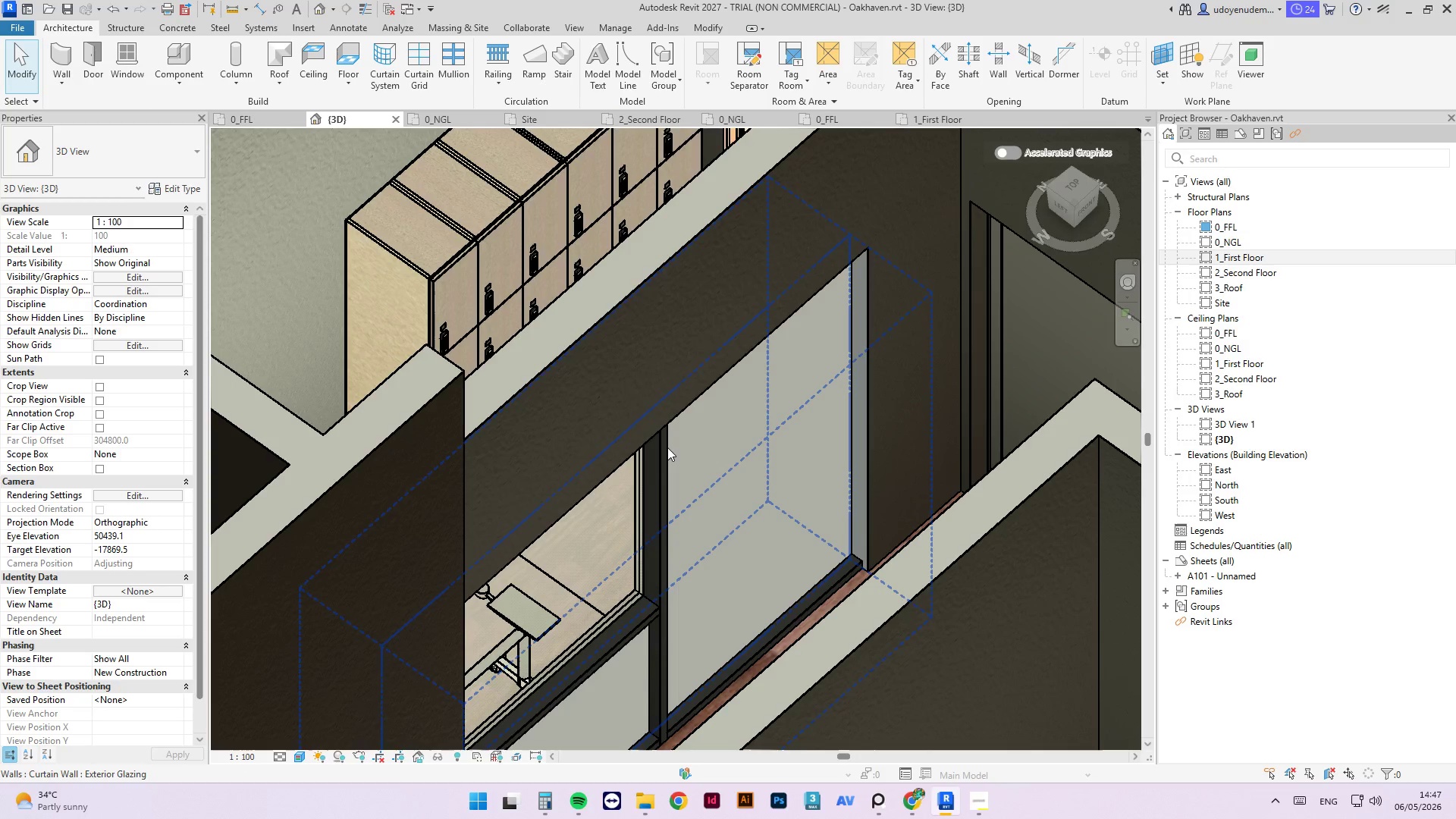 
key(Tab)
 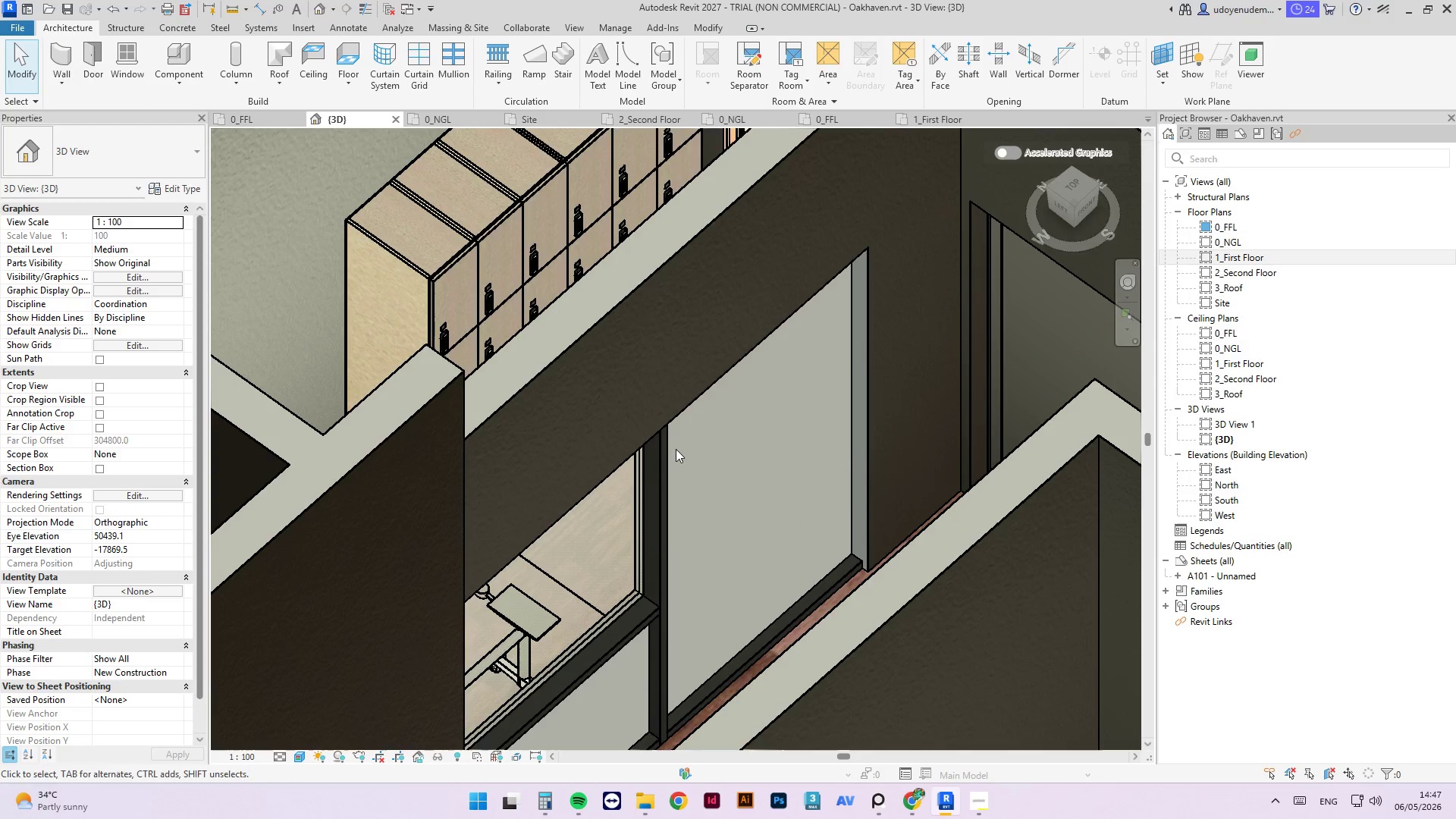 
key(Tab)
 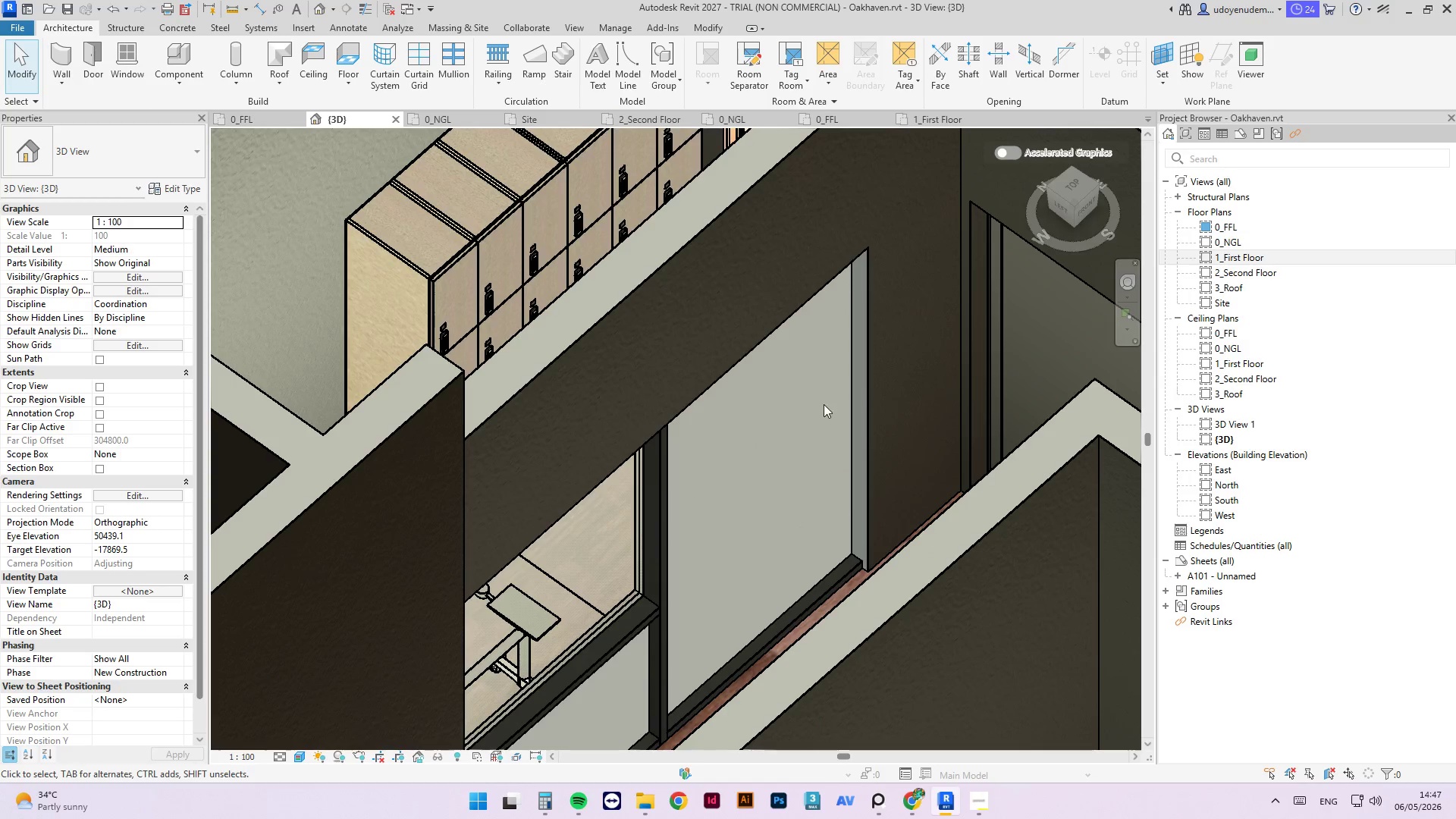 
key(Tab)
 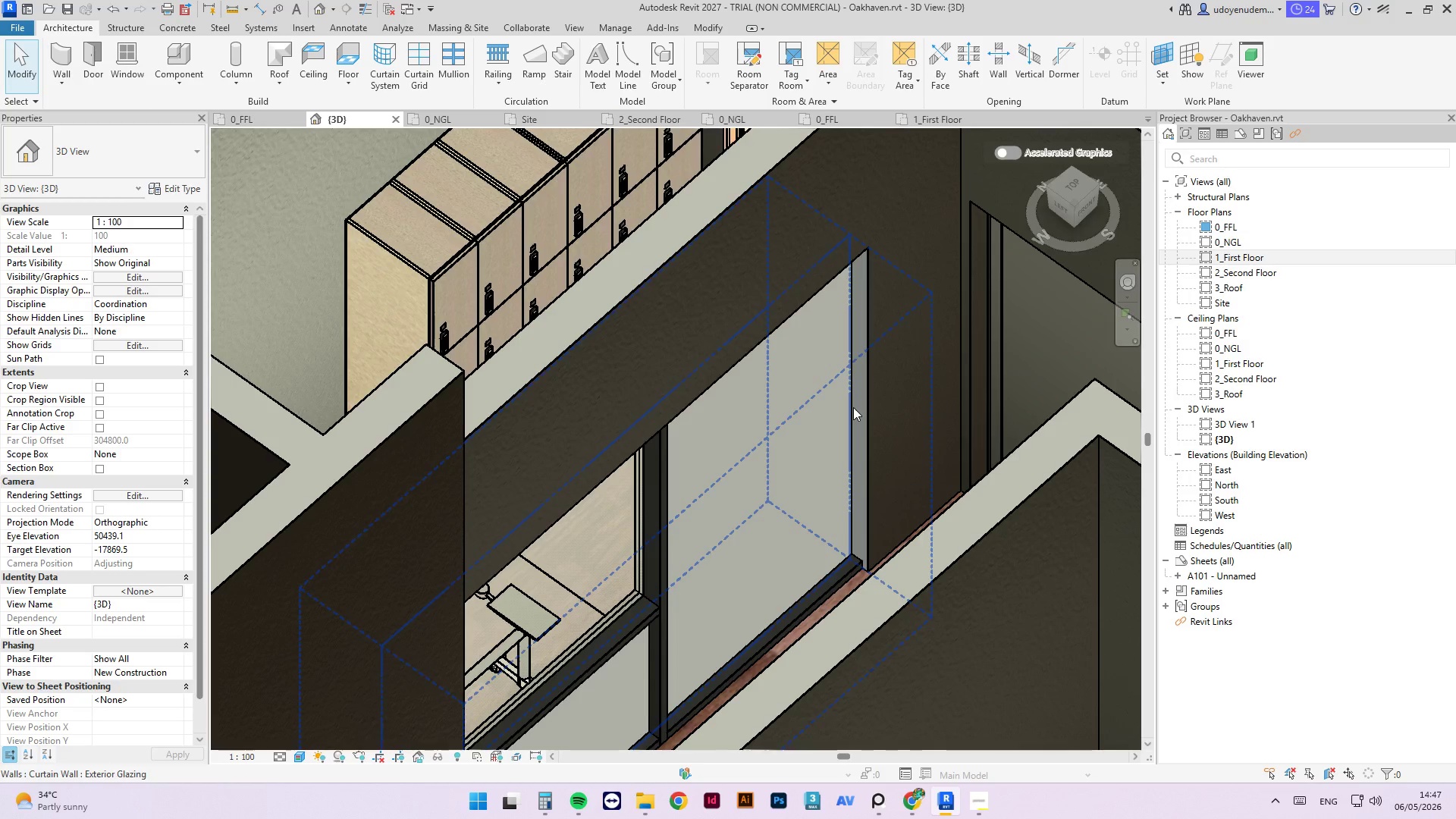 
key(Tab)
 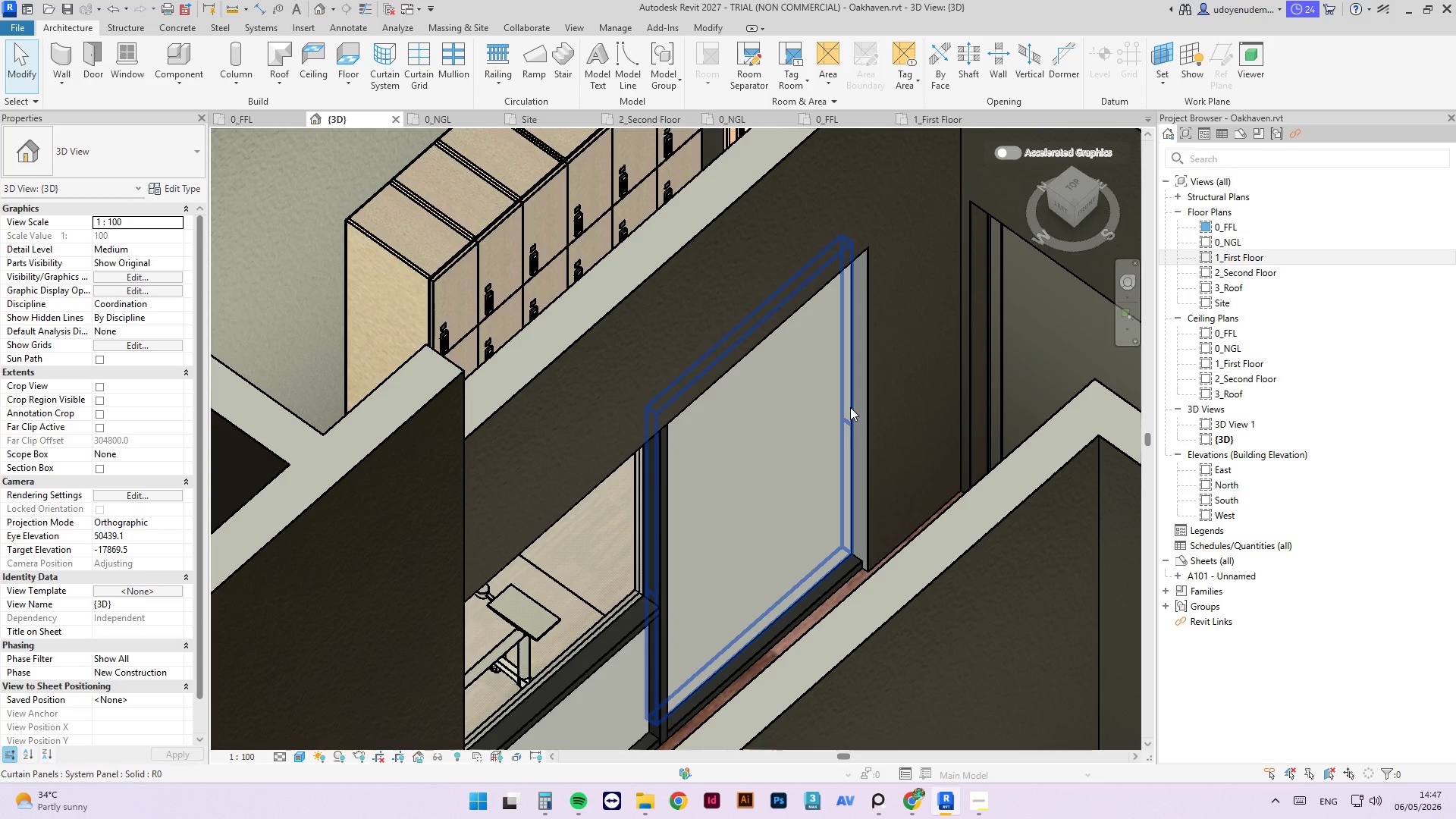 
left_click([850, 407])
 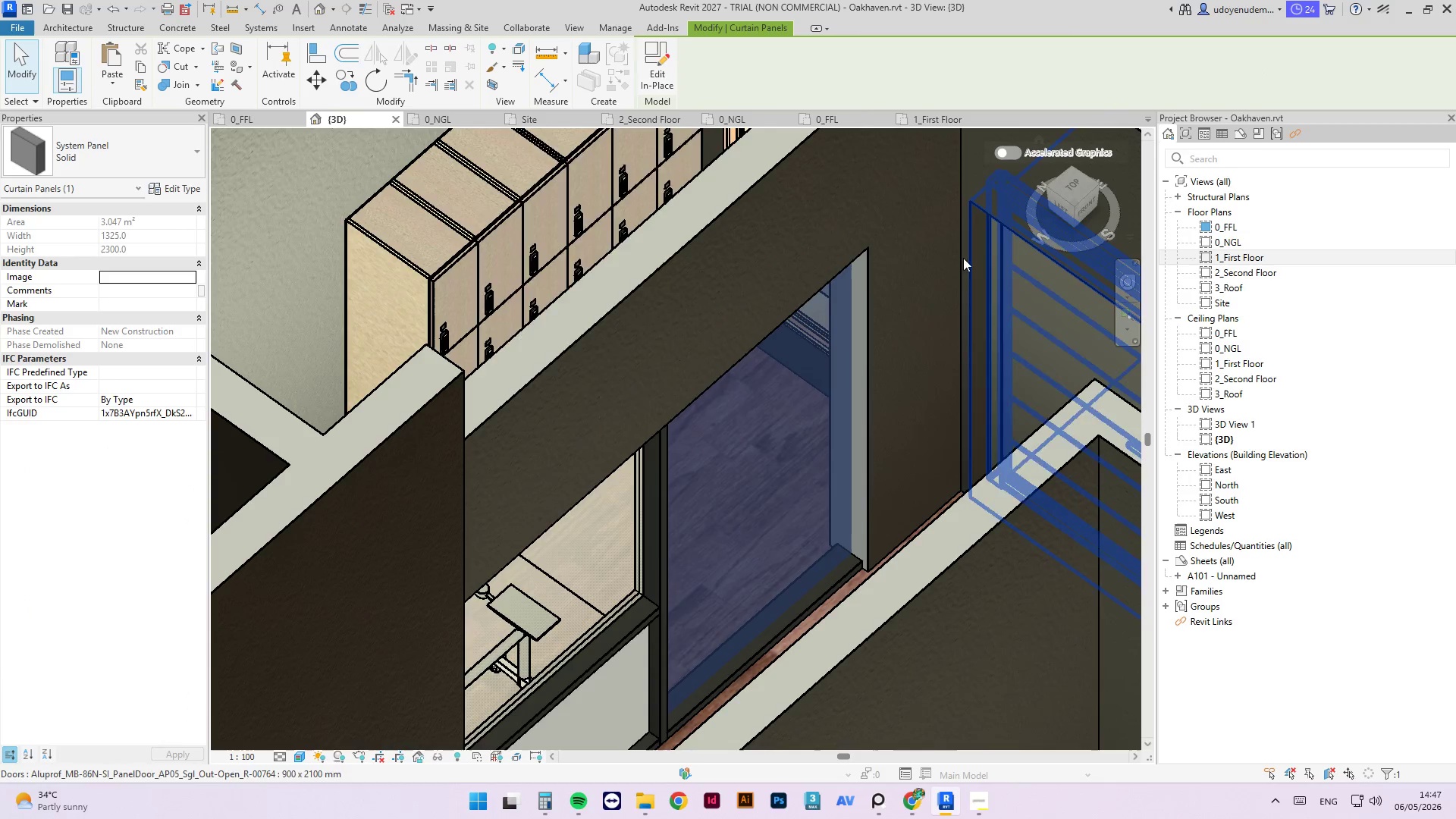 
left_click([175, 134])
 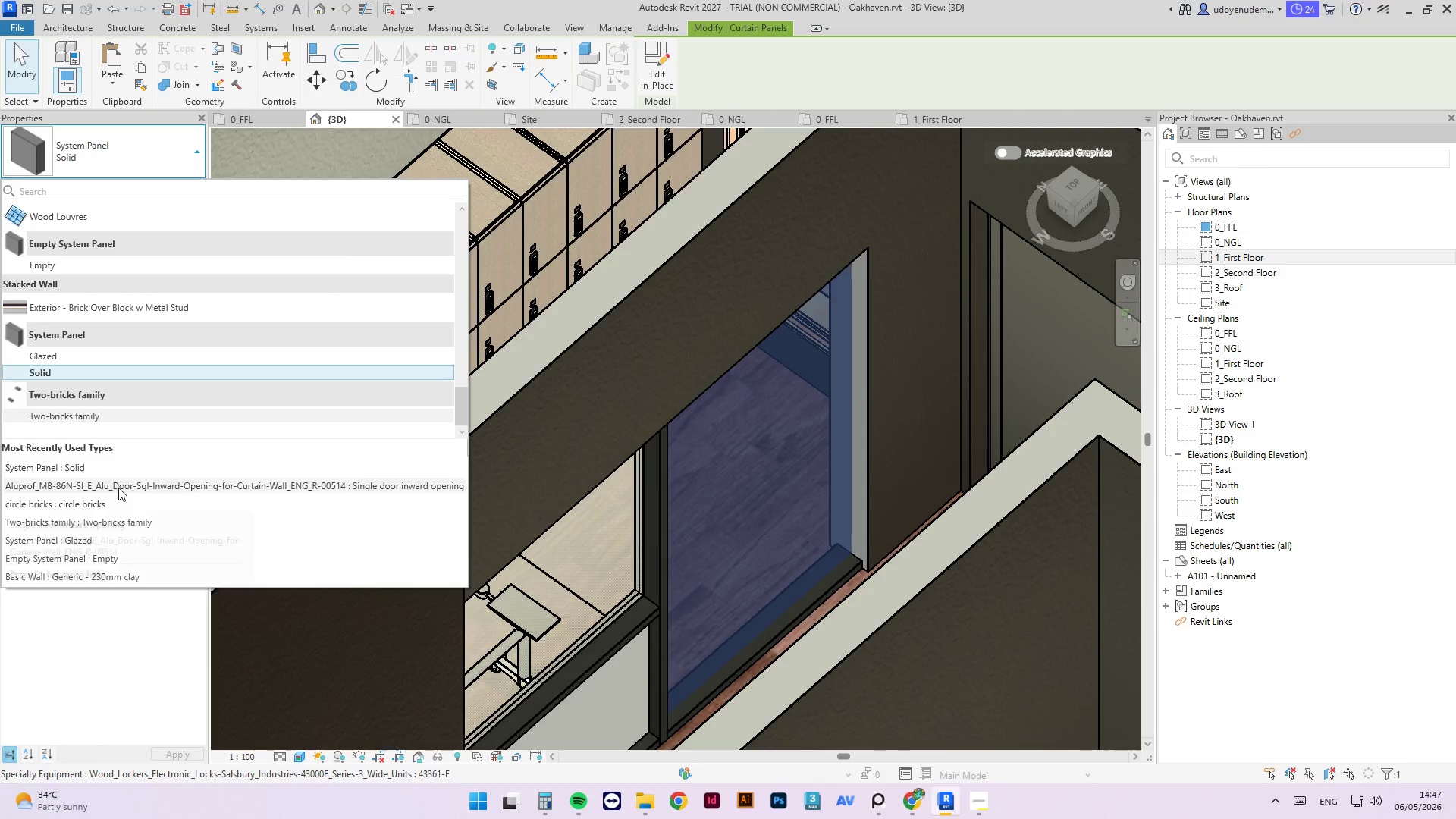 
left_click([118, 488])
 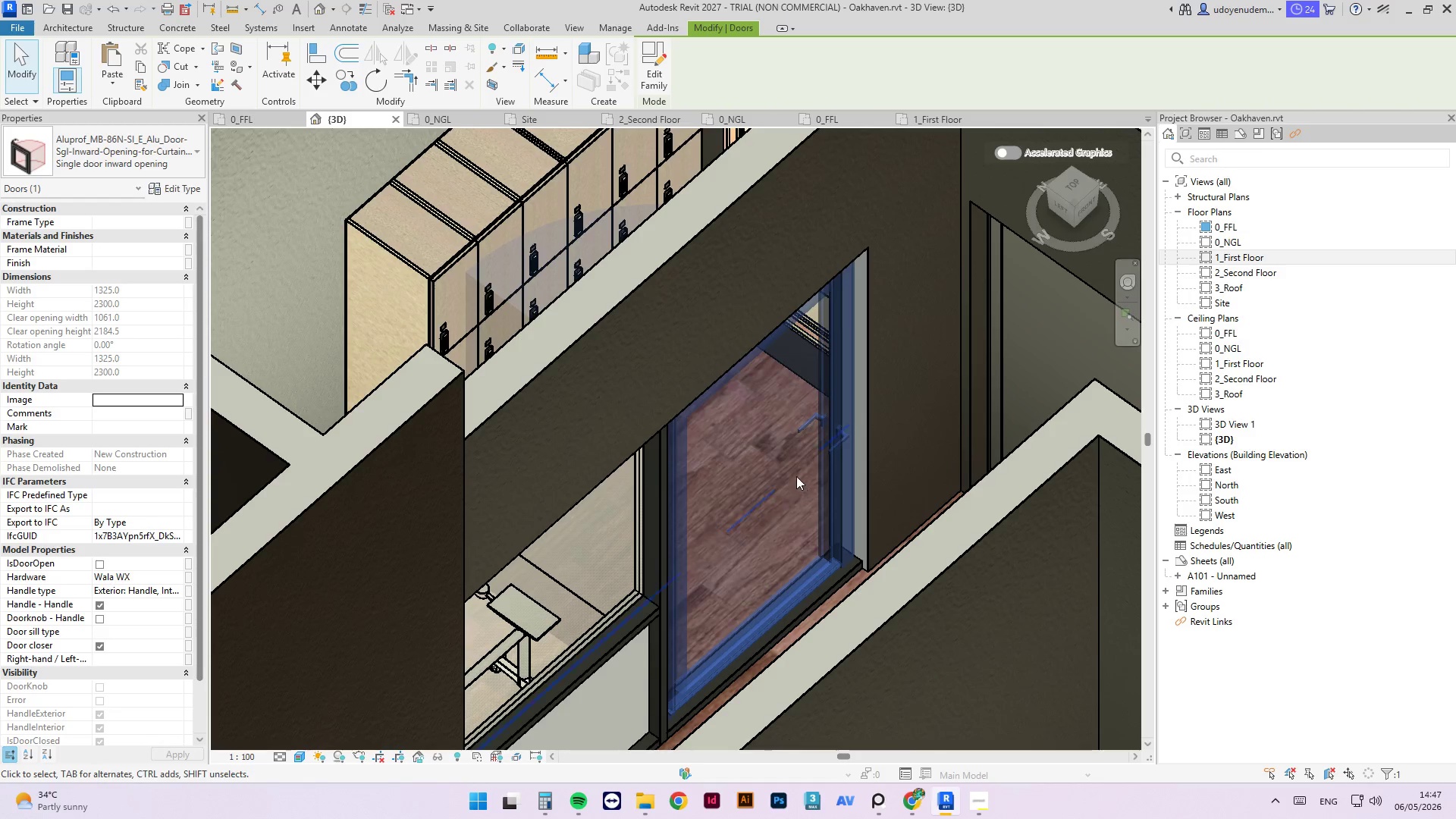 
scroll: coordinate [756, 435], scroll_direction: down, amount: 3.0
 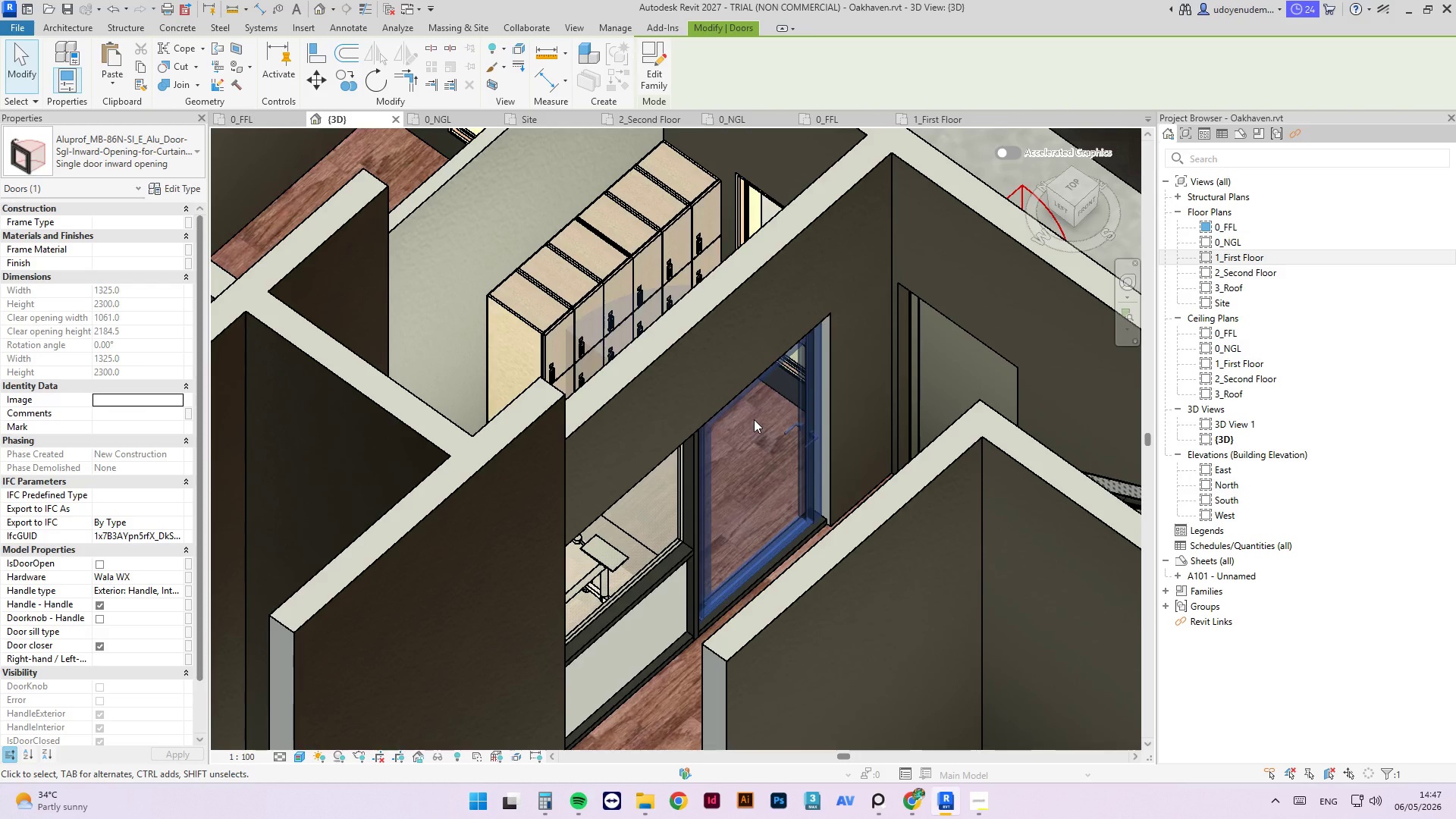 
wait(8.84)
 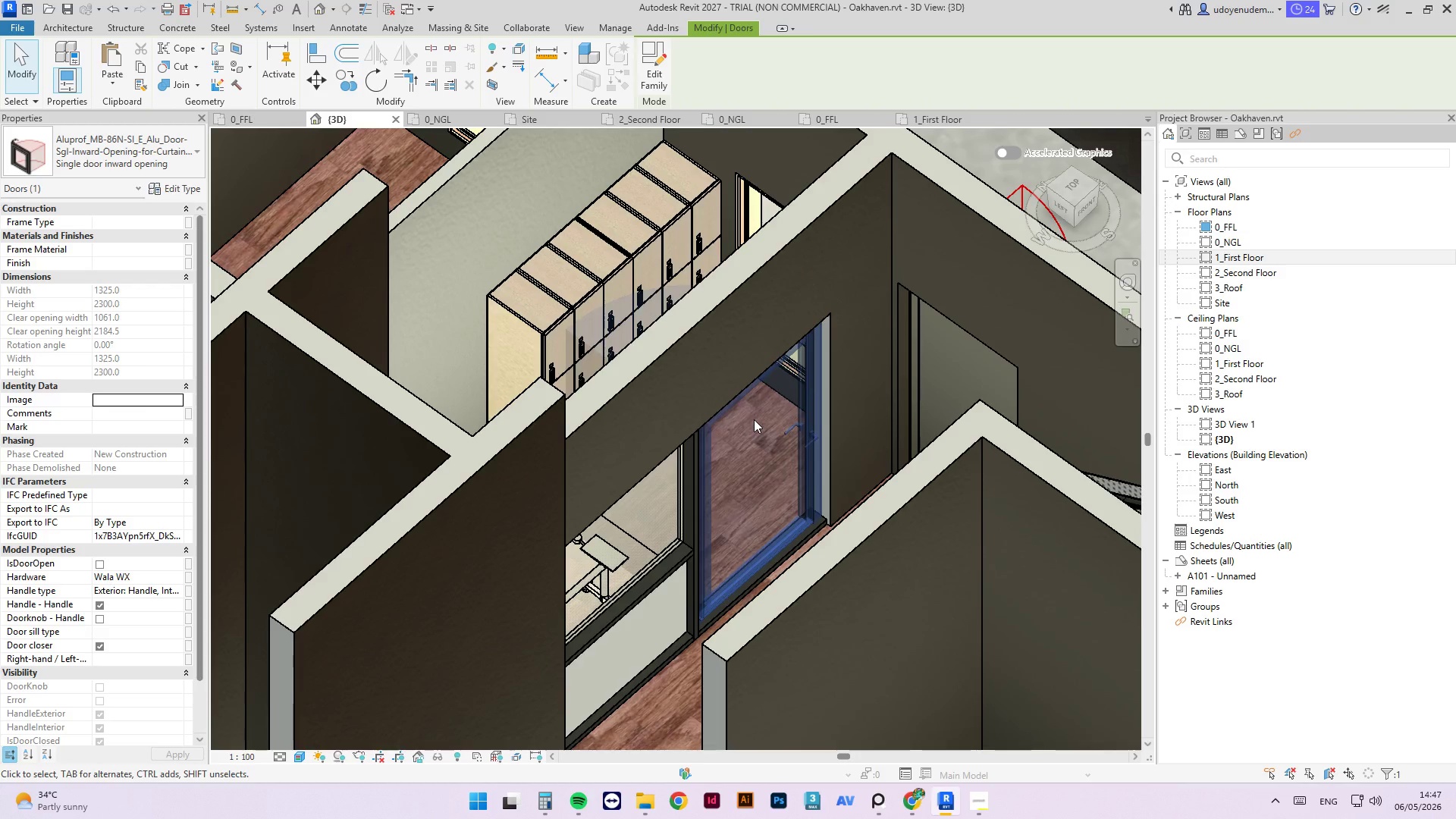 
scroll: coordinate [692, 345], scroll_direction: down, amount: 5.0
 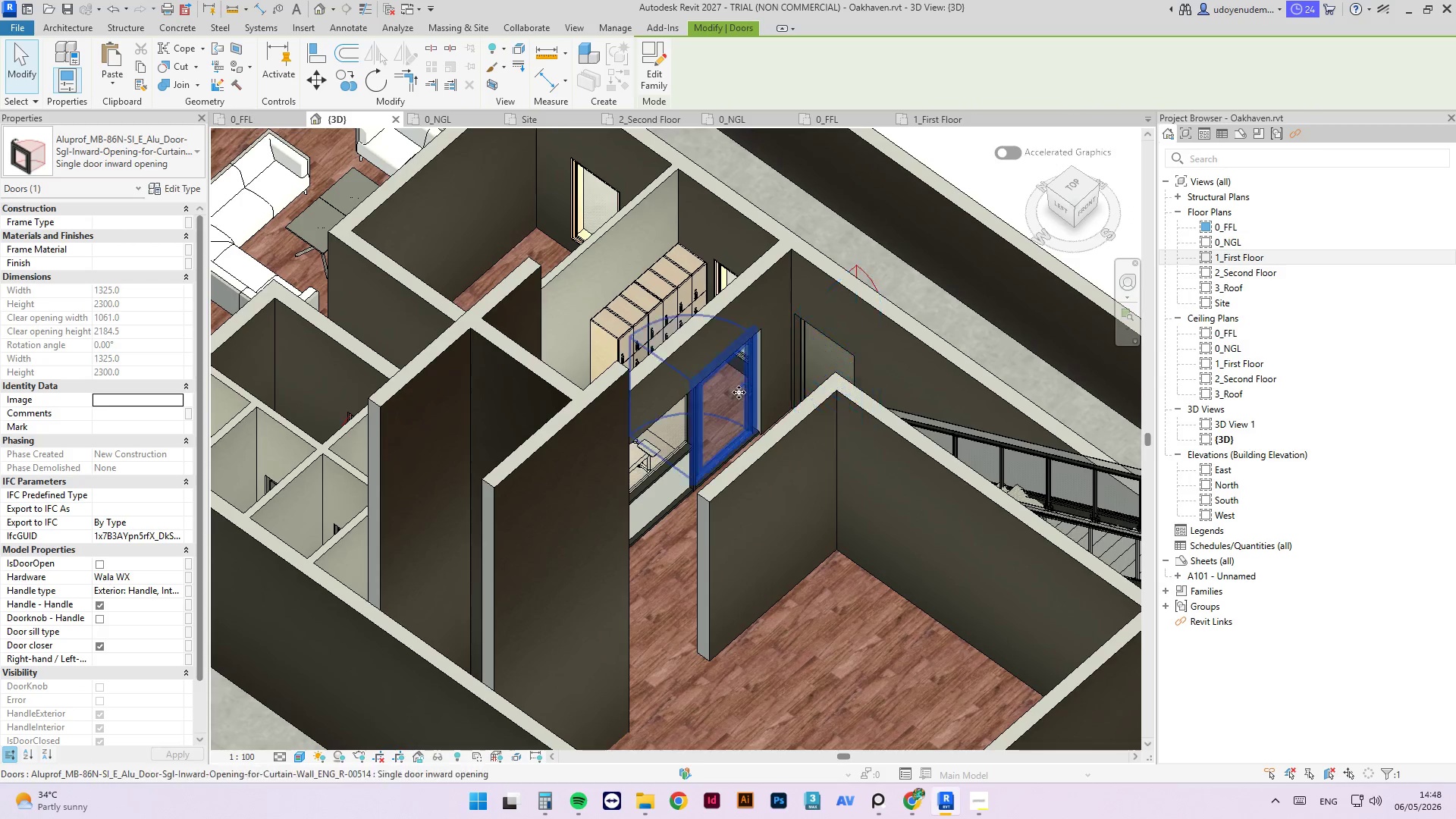 
scroll: coordinate [696, 415], scroll_direction: up, amount: 5.0
 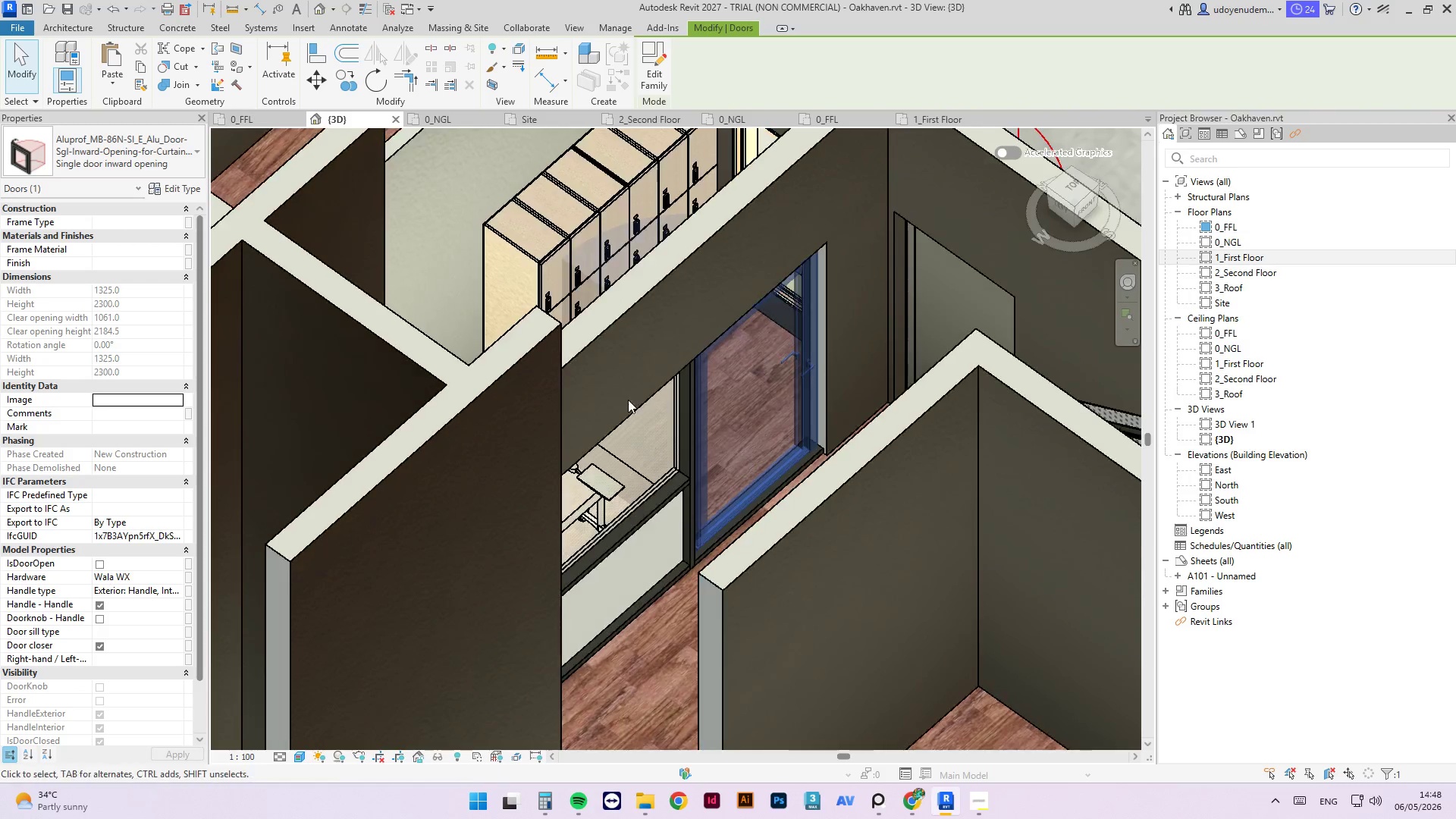 
scroll: coordinate [622, 390], scroll_direction: down, amount: 5.0
 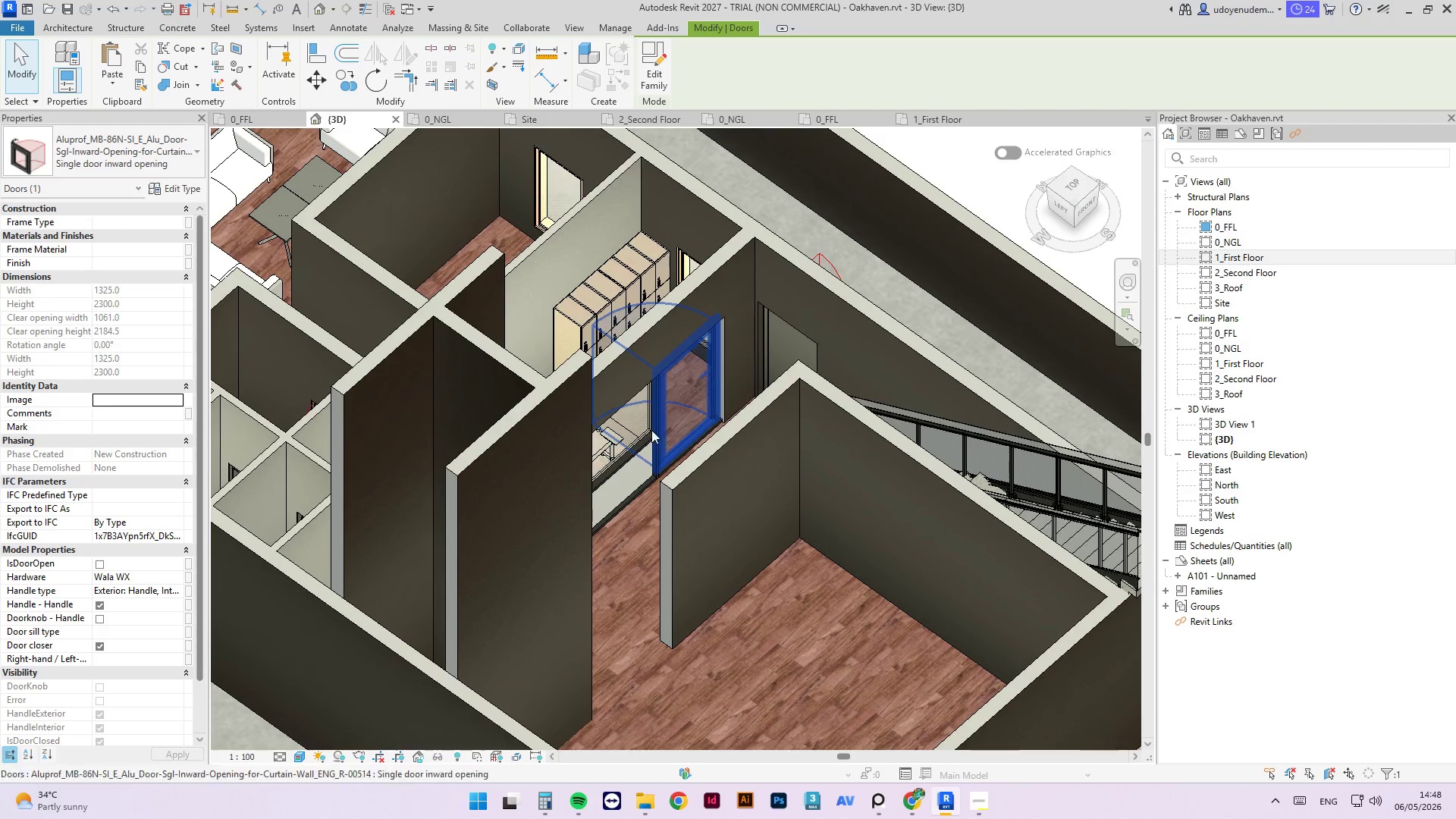 
key(Escape)
 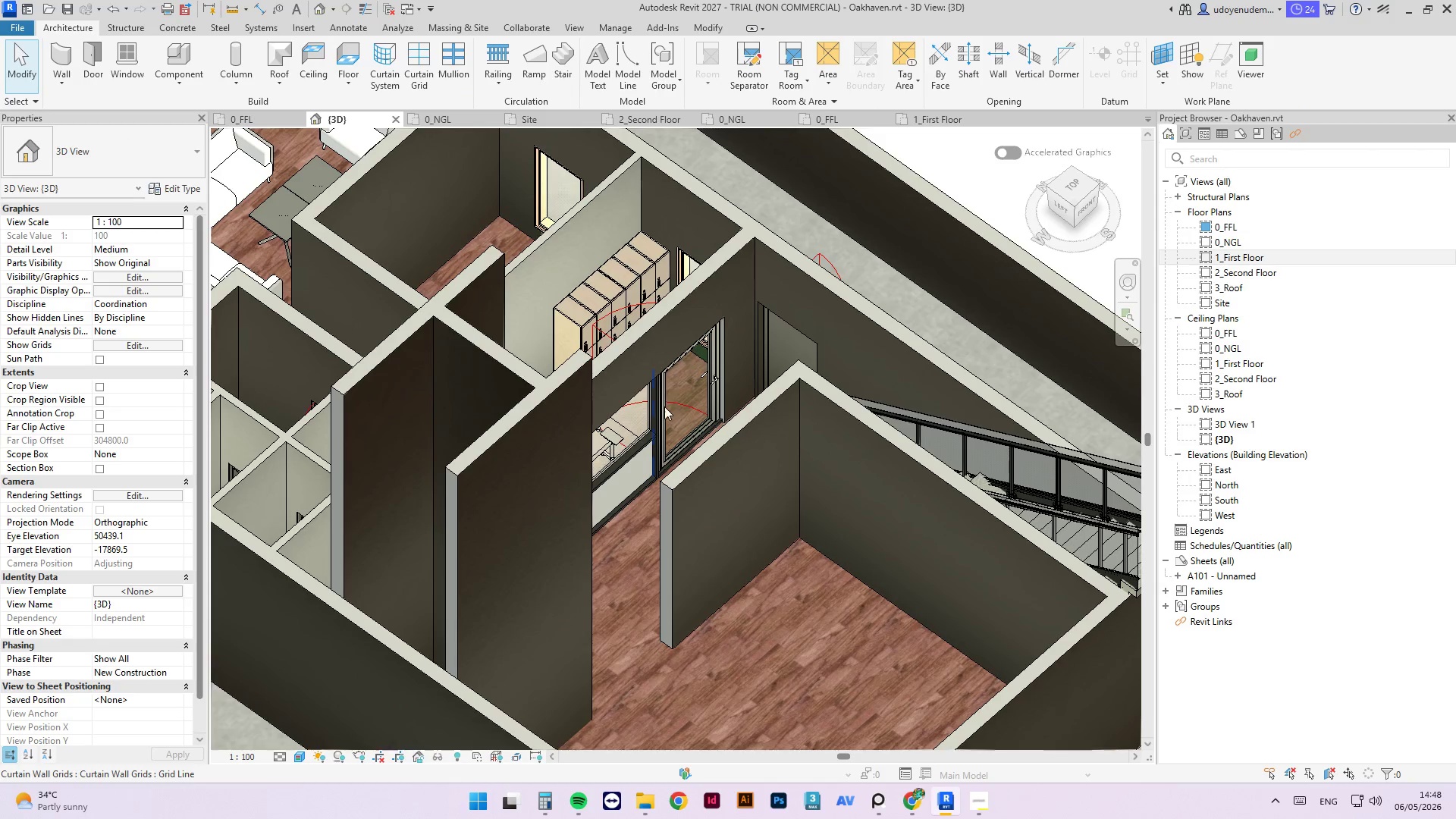 
scroll: coordinate [659, 384], scroll_direction: up, amount: 8.0
 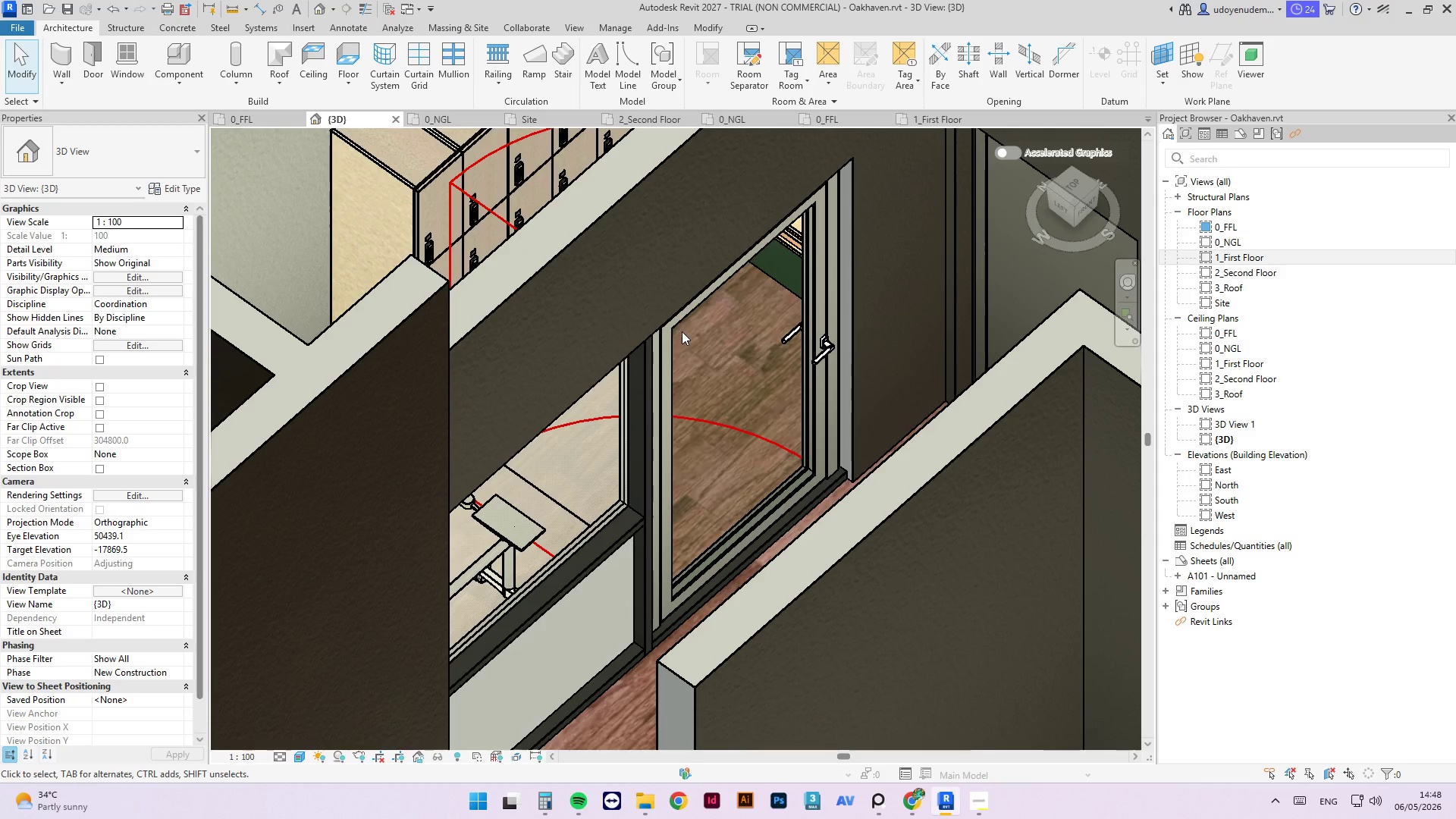 
wait(29.37)
 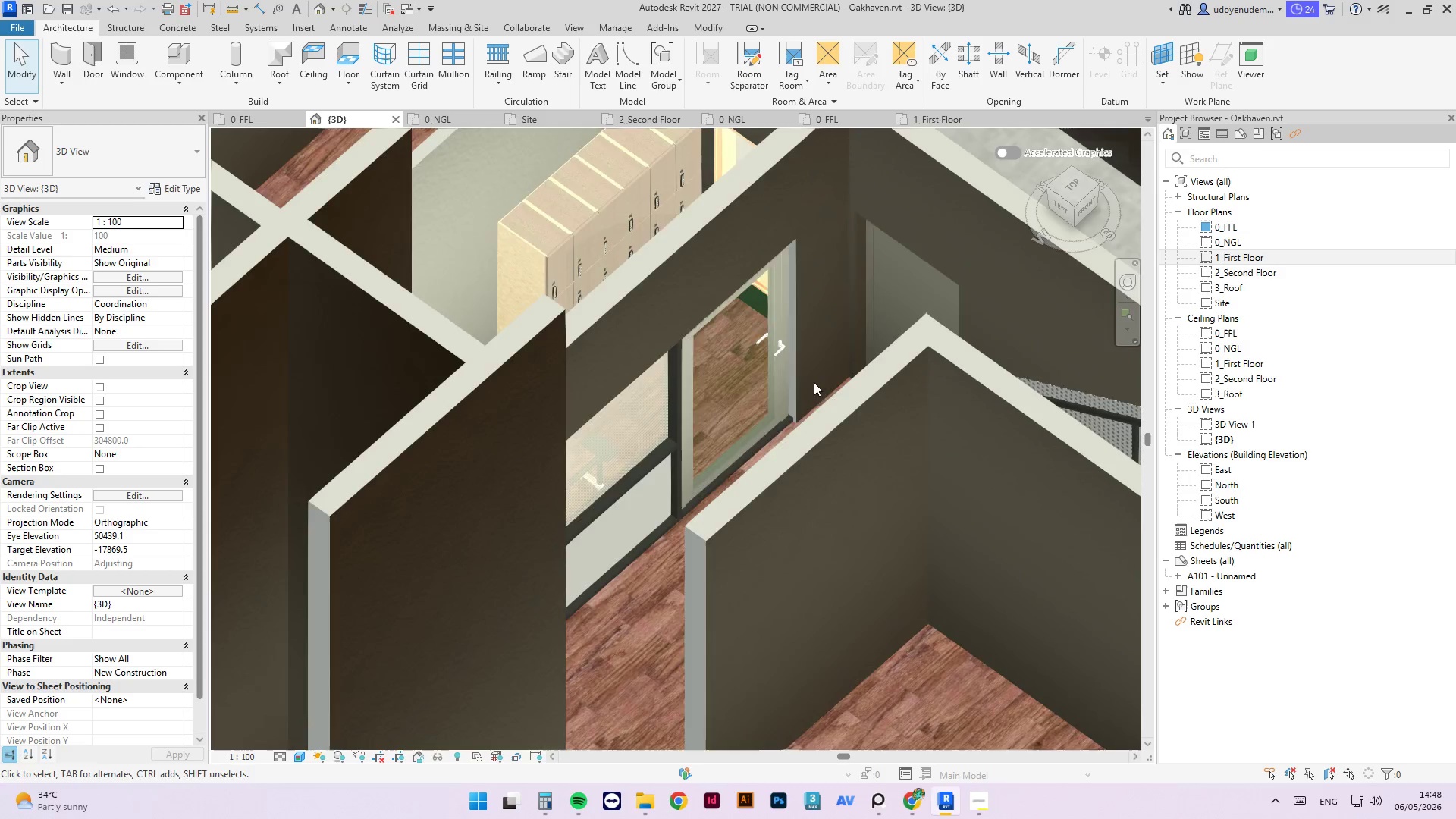 
hold_key(key=ShiftLeft, duration=0.55)
 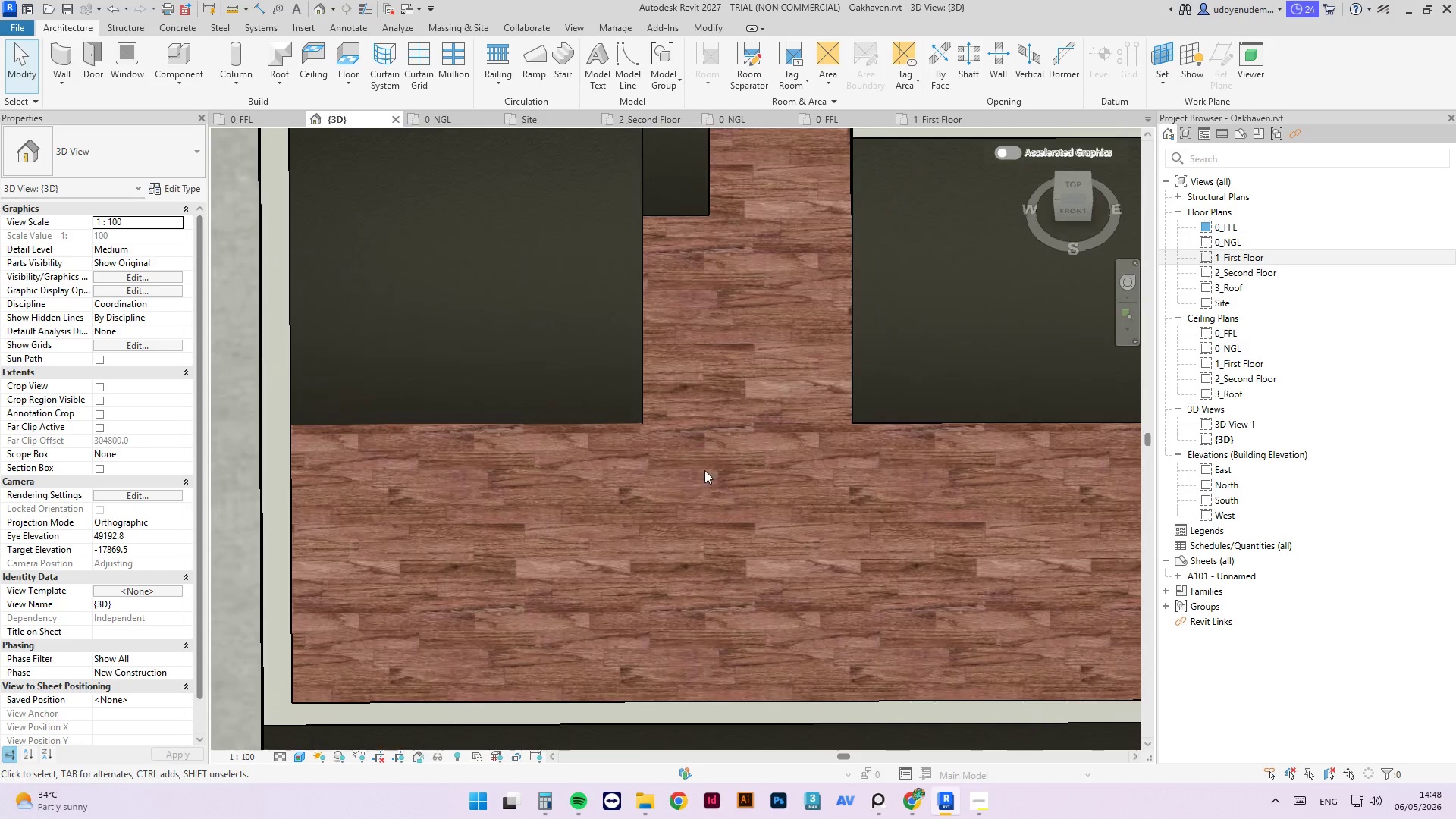 
scroll: coordinate [723, 348], scroll_direction: down, amount: 4.0
 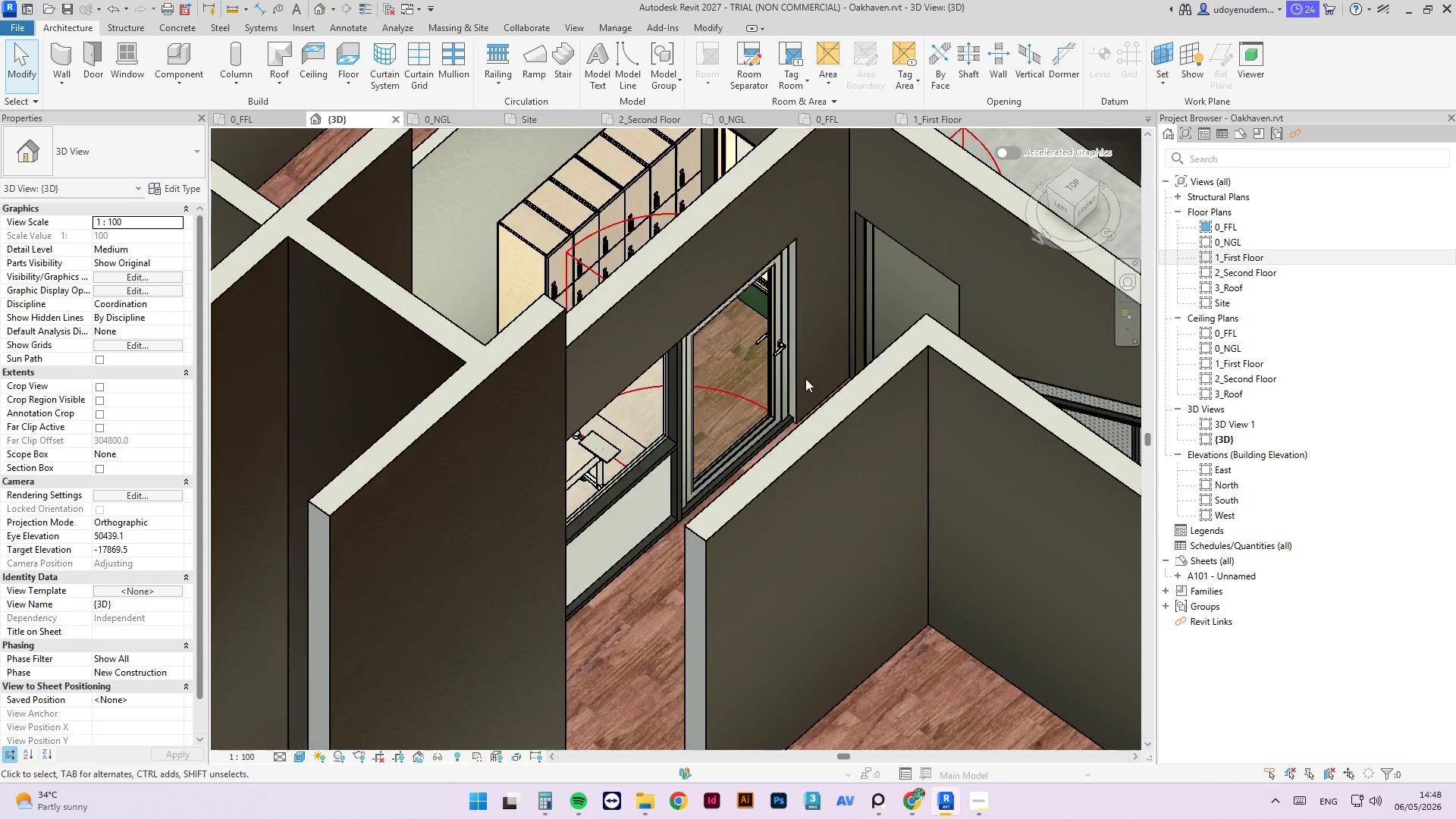 
hold_key(key=ShiftLeft, duration=0.33)
 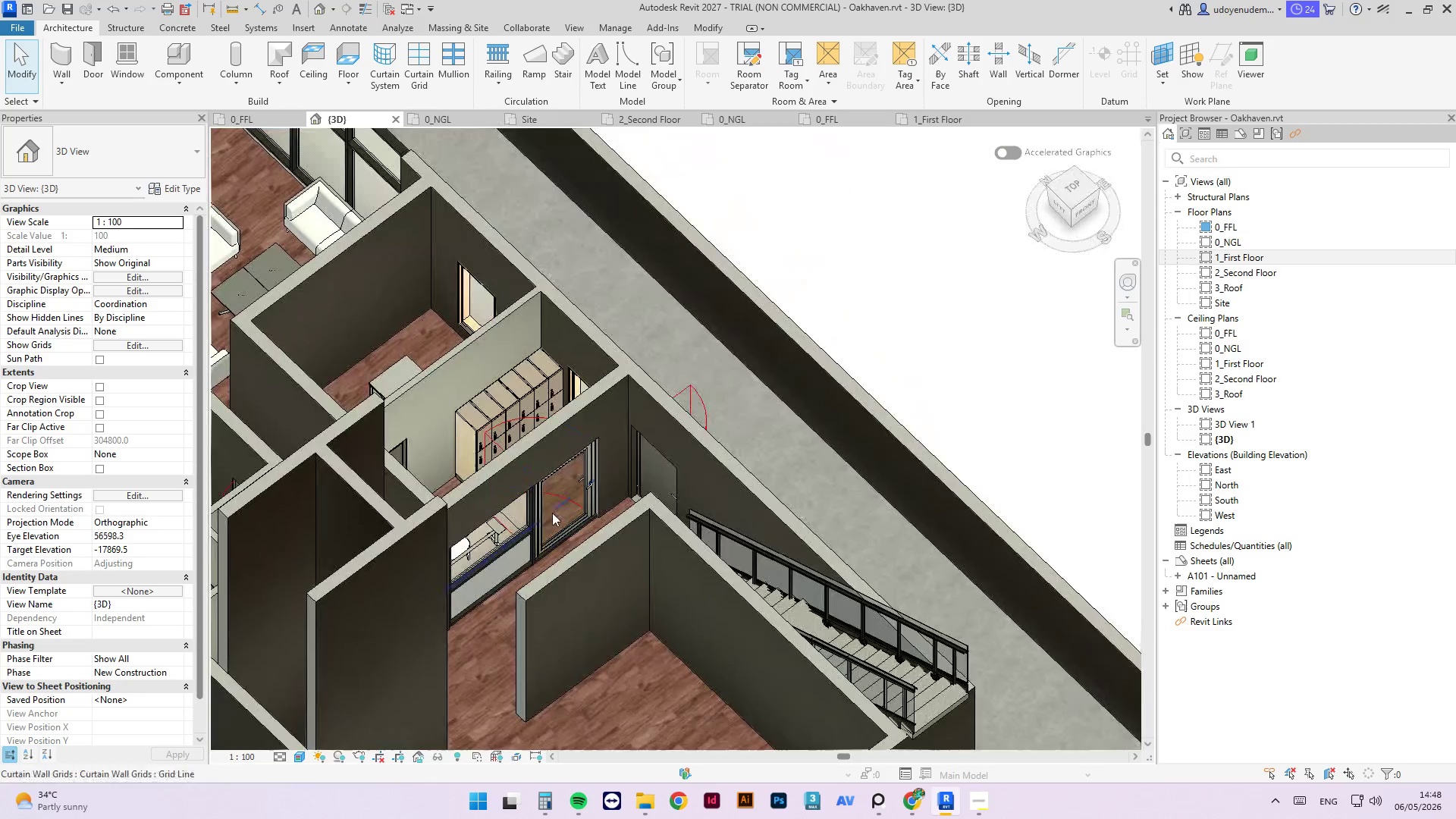 
scroll: coordinate [676, 386], scroll_direction: down, amount: 5.0
 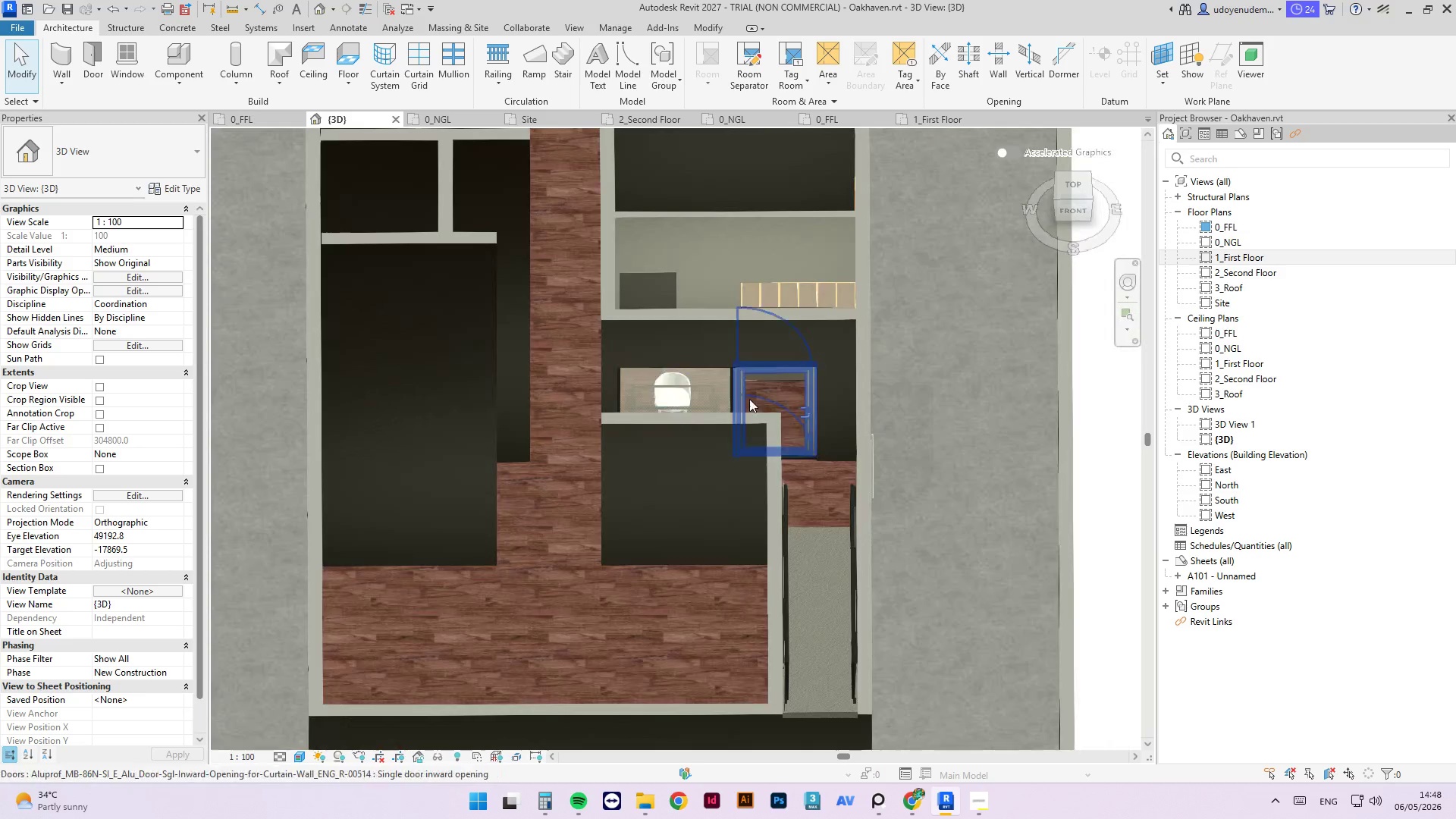 
scroll: coordinate [617, 570], scroll_direction: up, amount: 7.0
 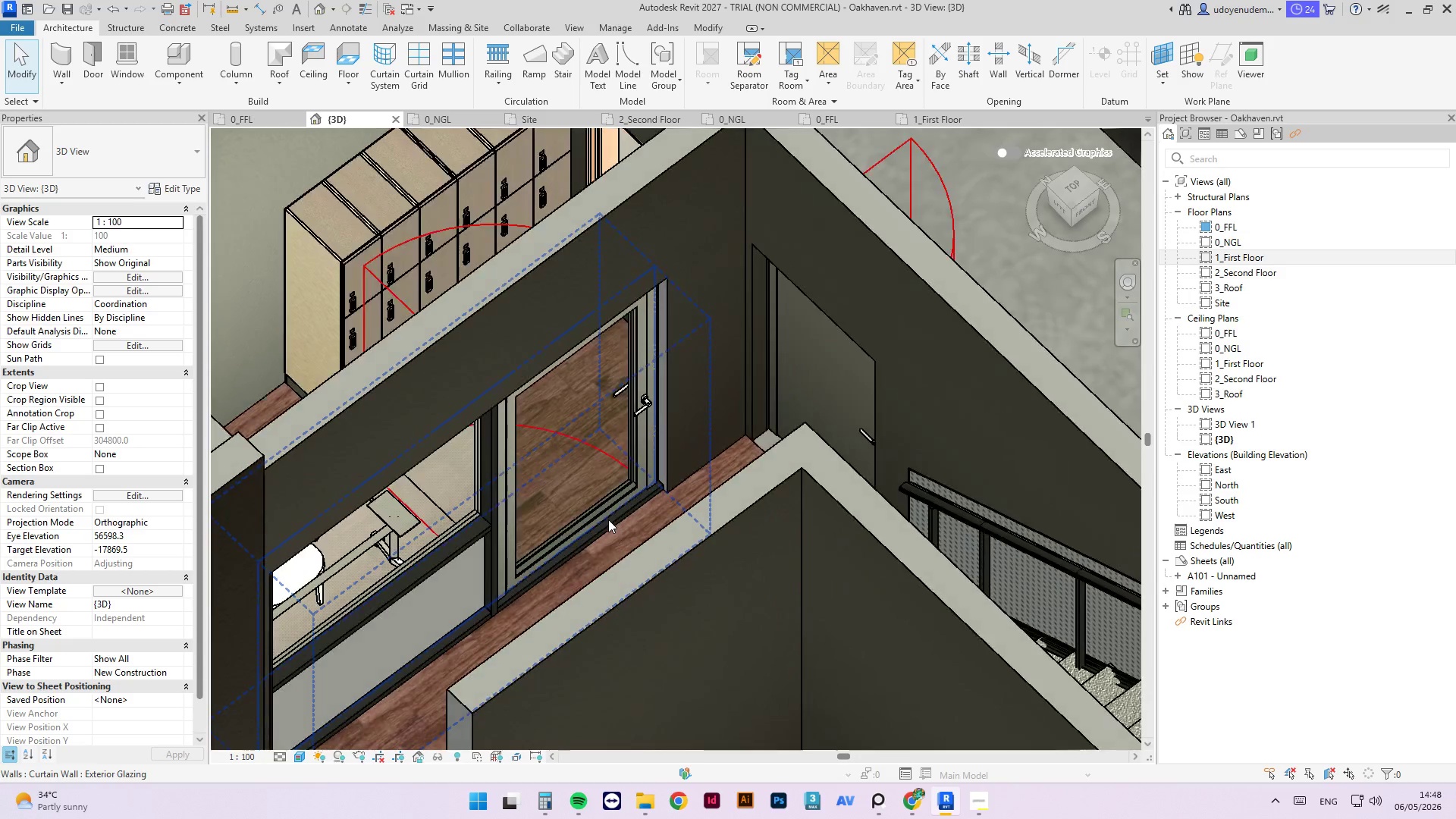 
key(Tab)
 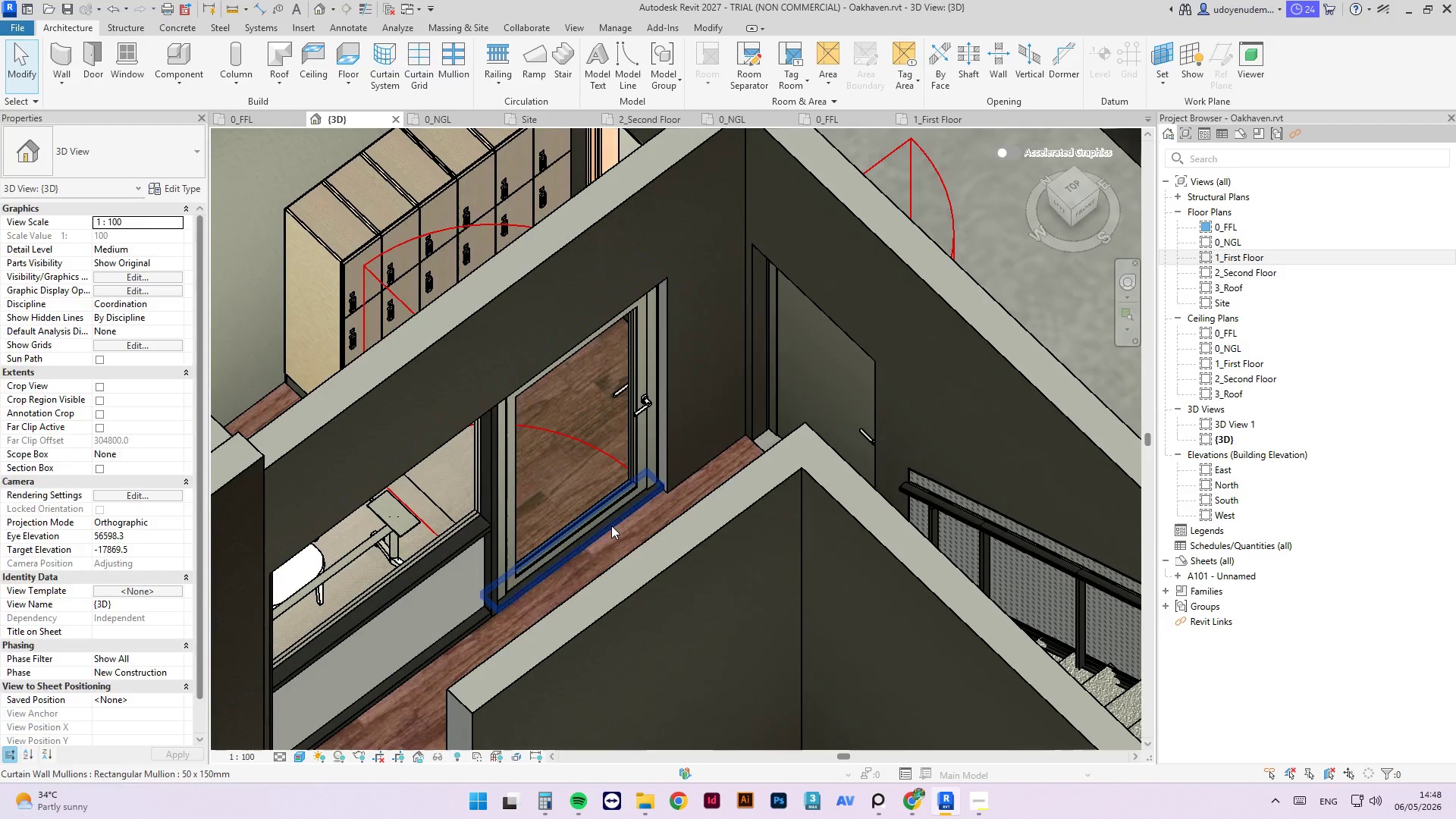 
left_click([611, 526])
 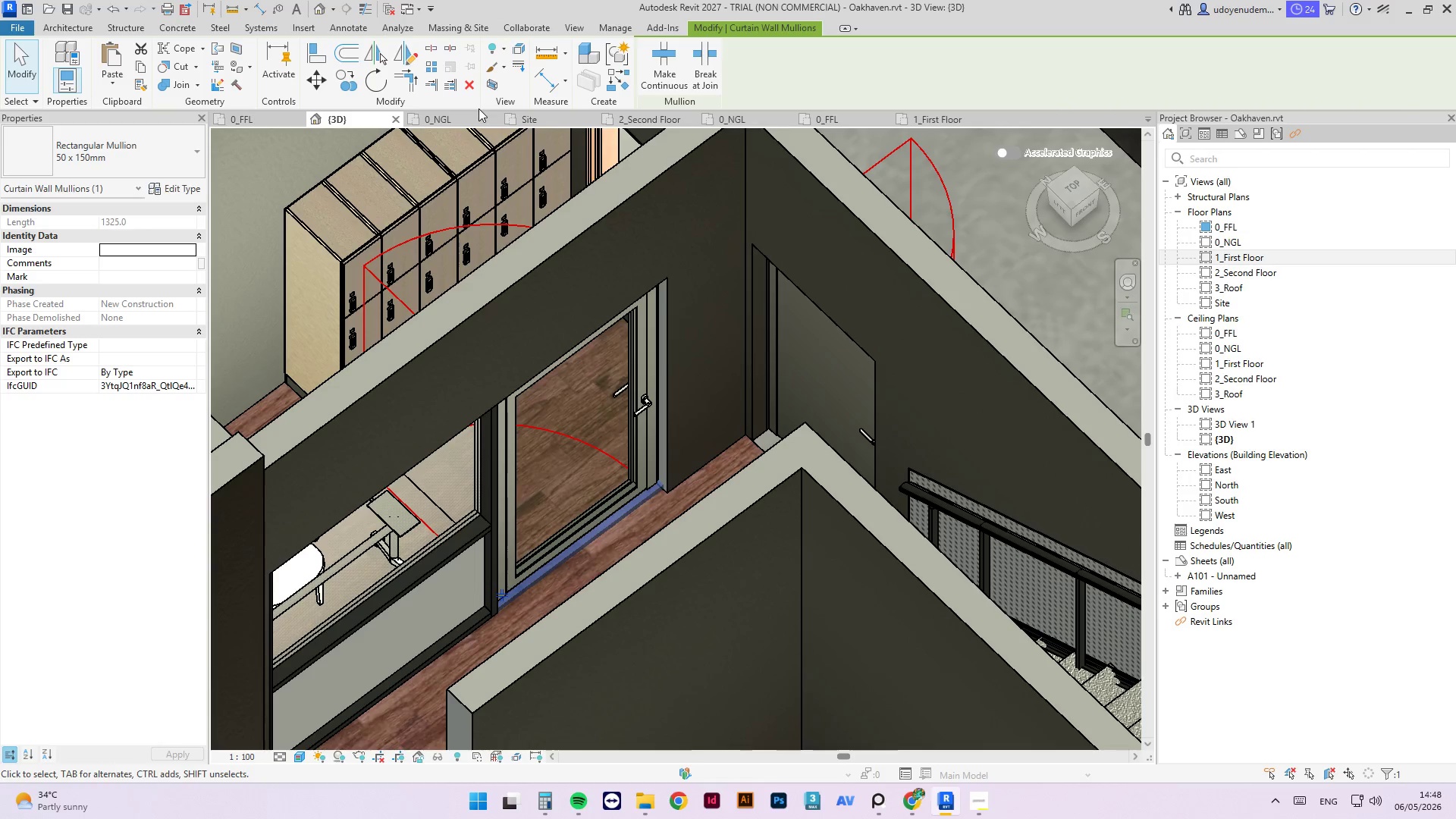 
key(Delete)
 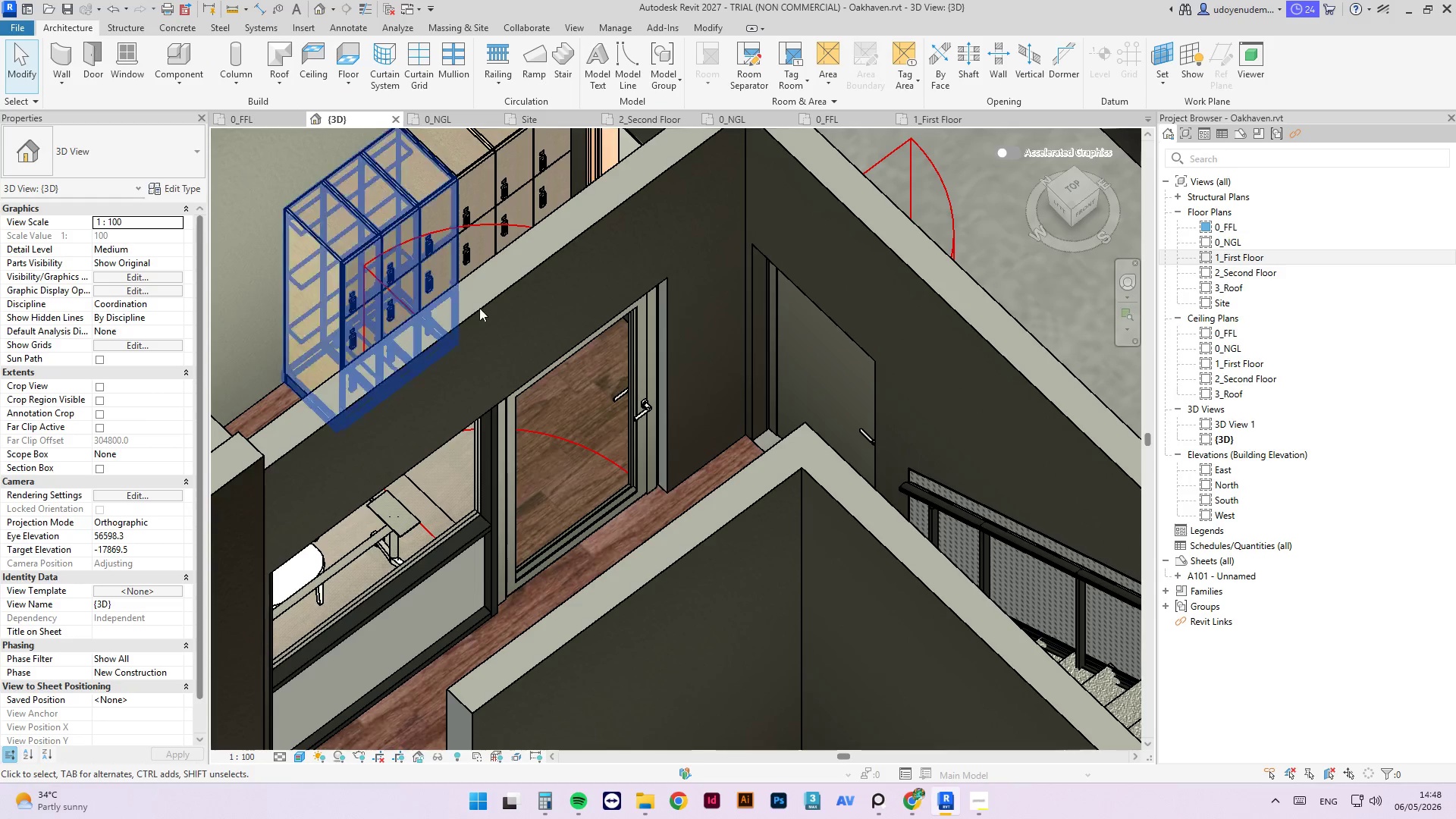 
scroll: coordinate [604, 413], scroll_direction: down, amount: 4.0
 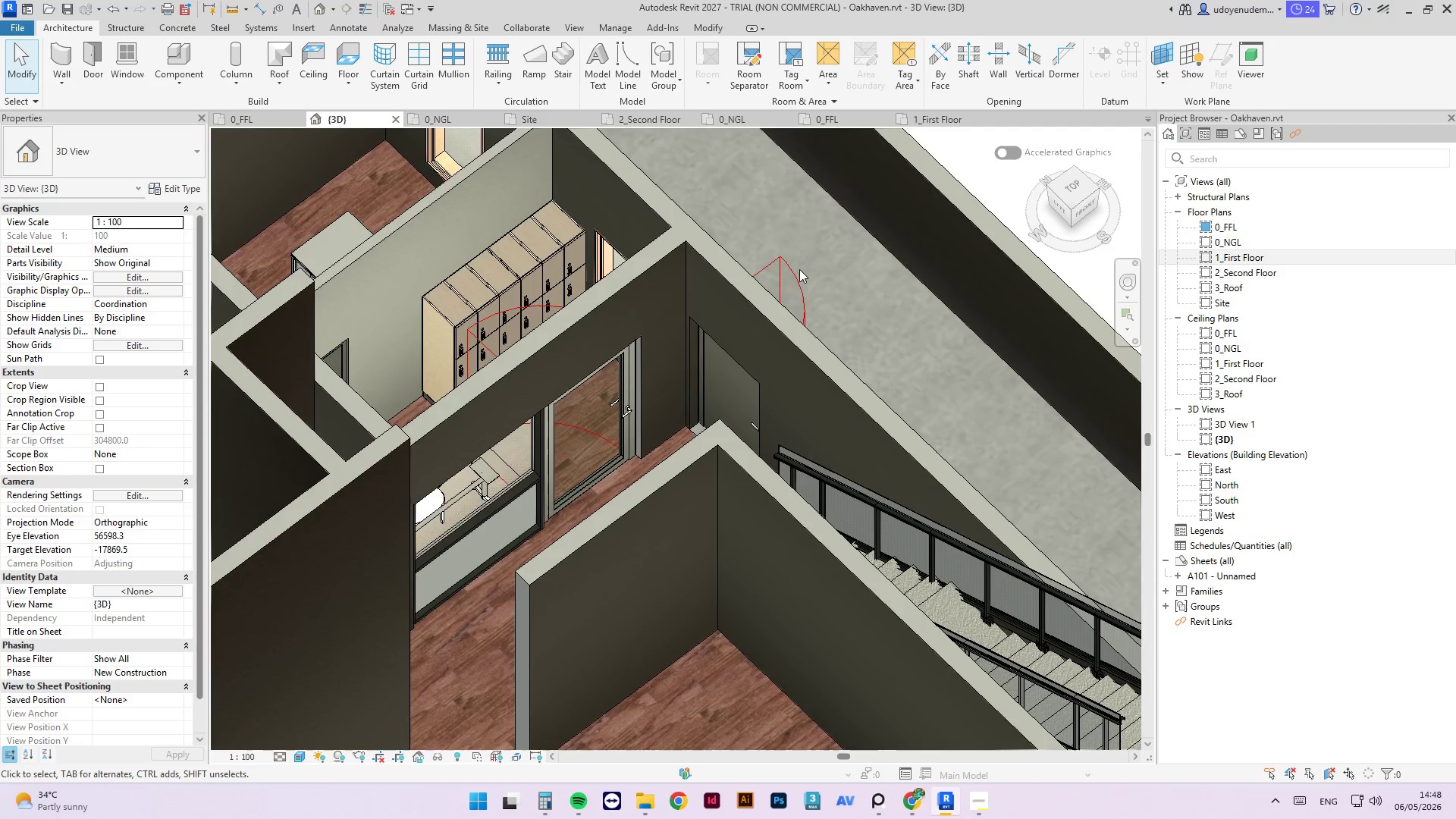 
hold_key(key=ShiftLeft, duration=3.66)
 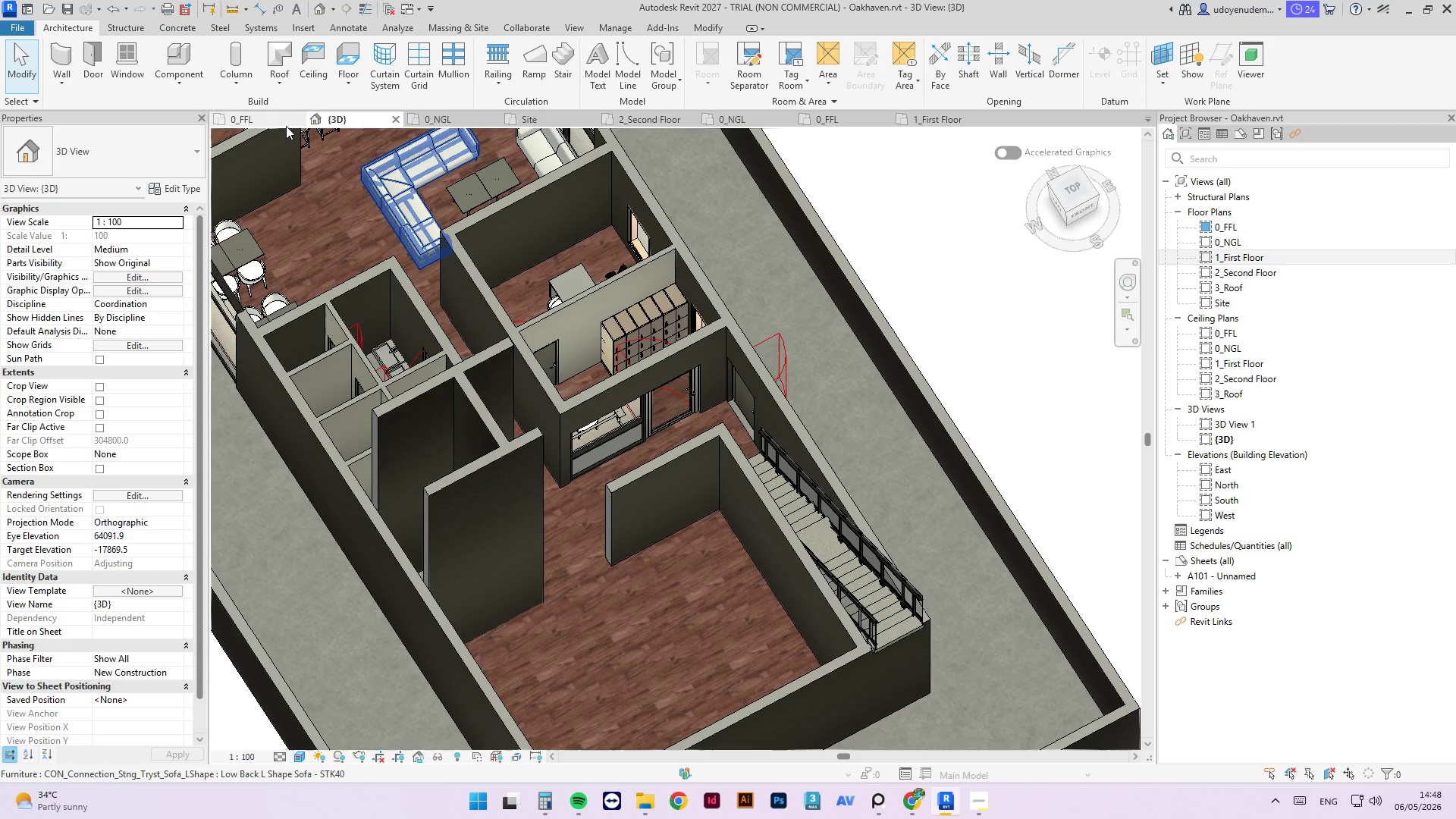 
scroll: coordinate [681, 486], scroll_direction: down, amount: 5.0
 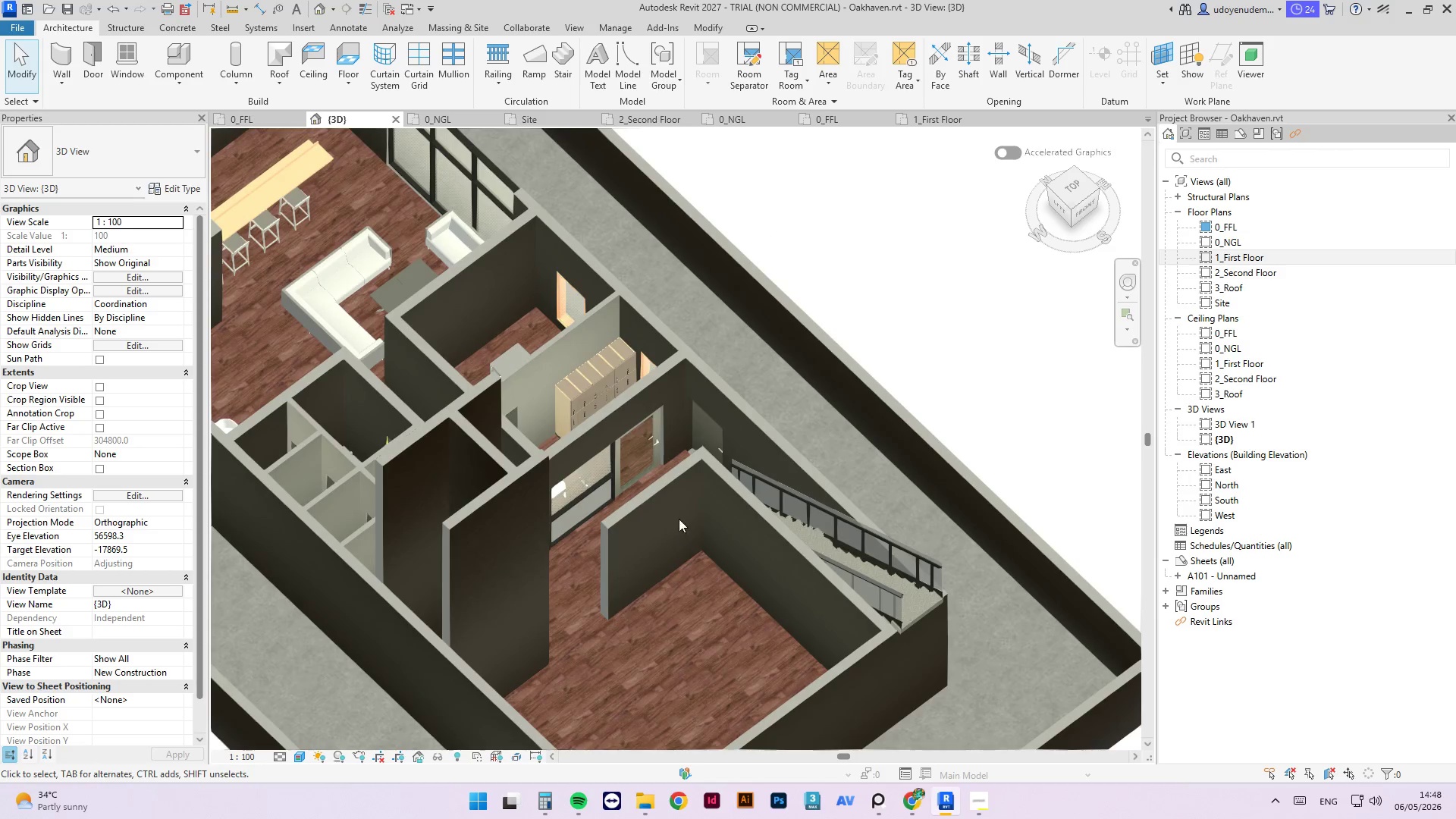 
left_click([270, 121])
 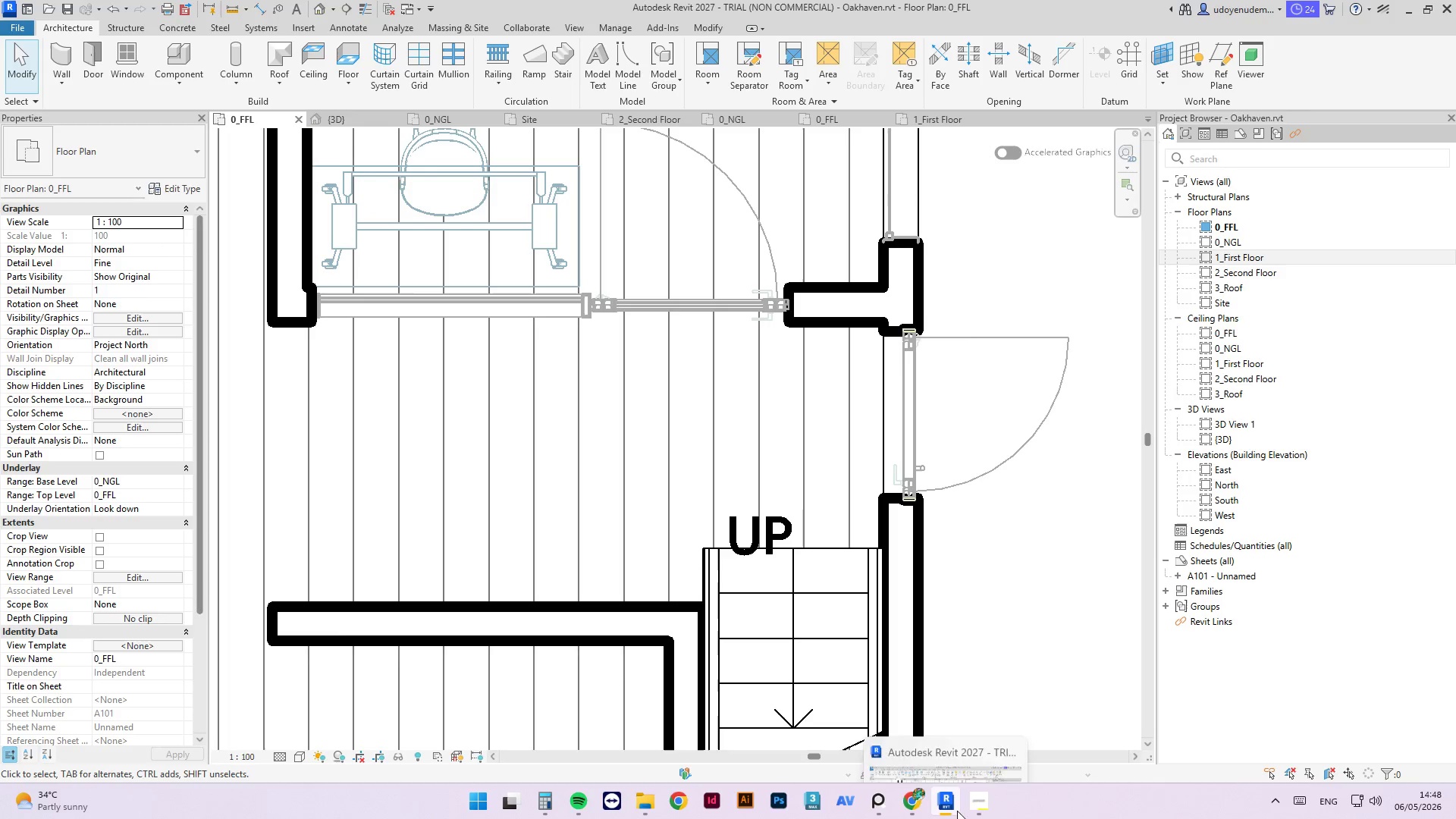 
left_click([987, 810])